 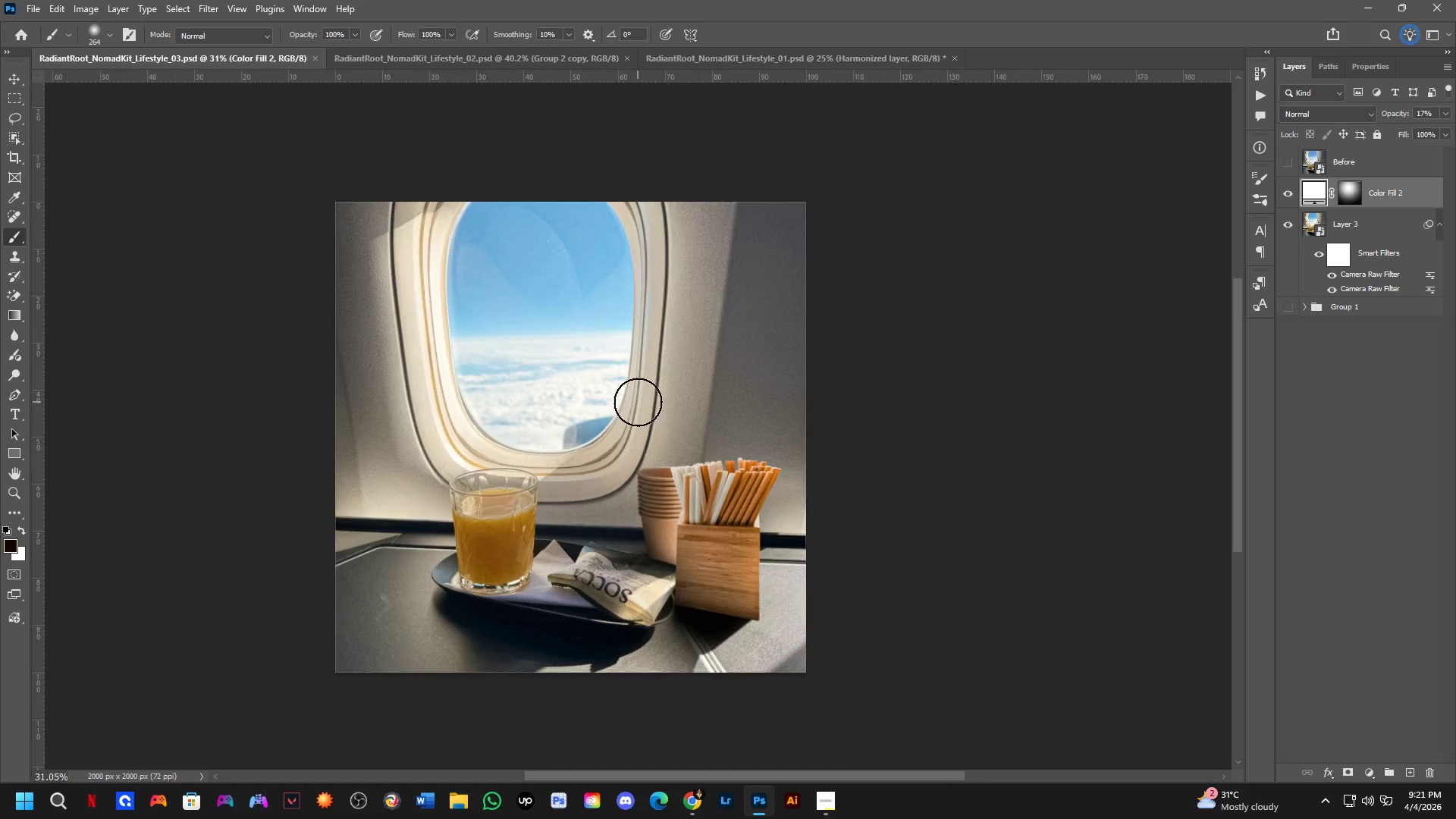 
left_click_drag(start_coordinate=[636, 425], to_coordinate=[656, 401])
 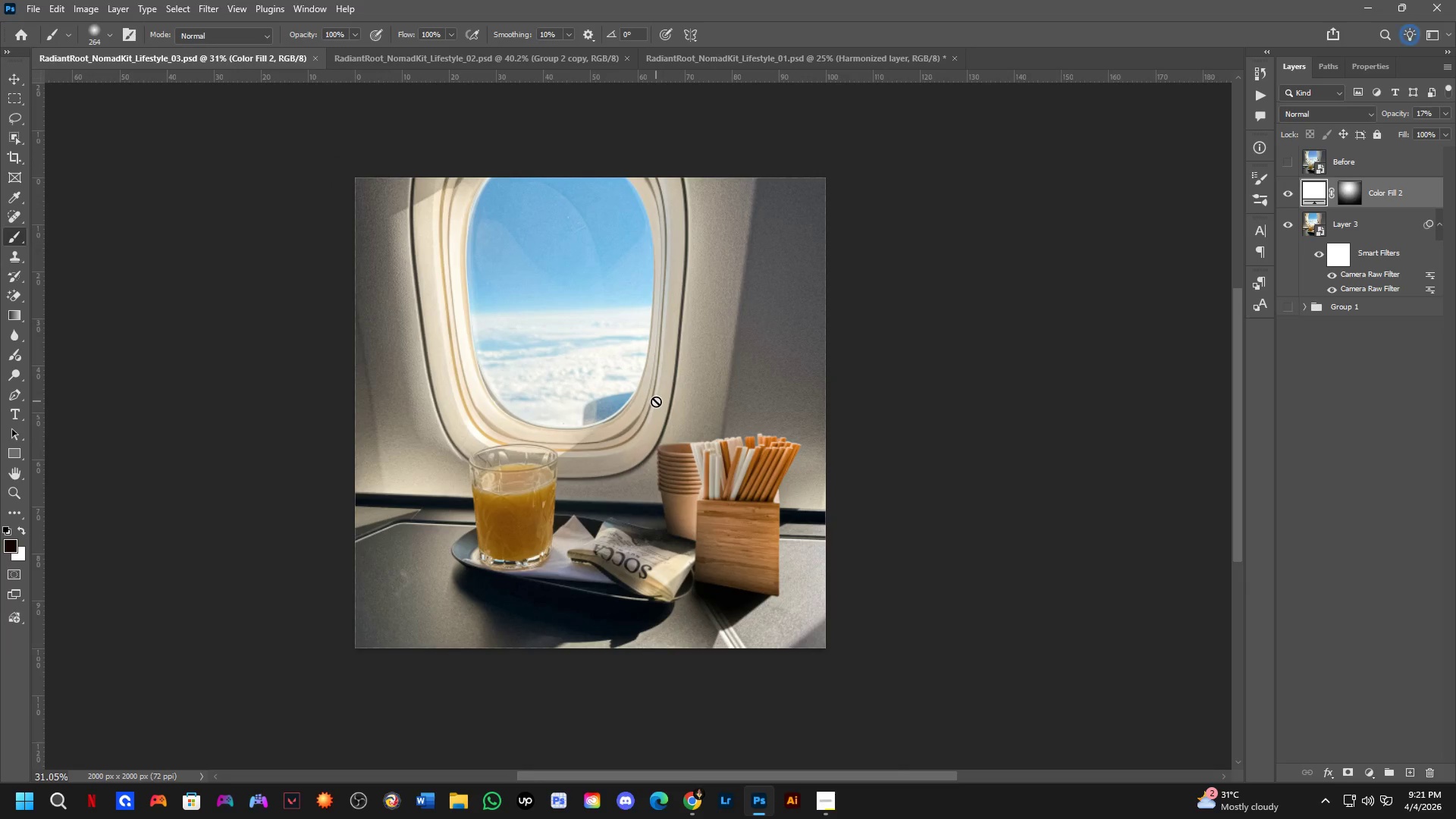 
scroll: coordinate [638, 402], scroll_direction: down, amount: 3.0
 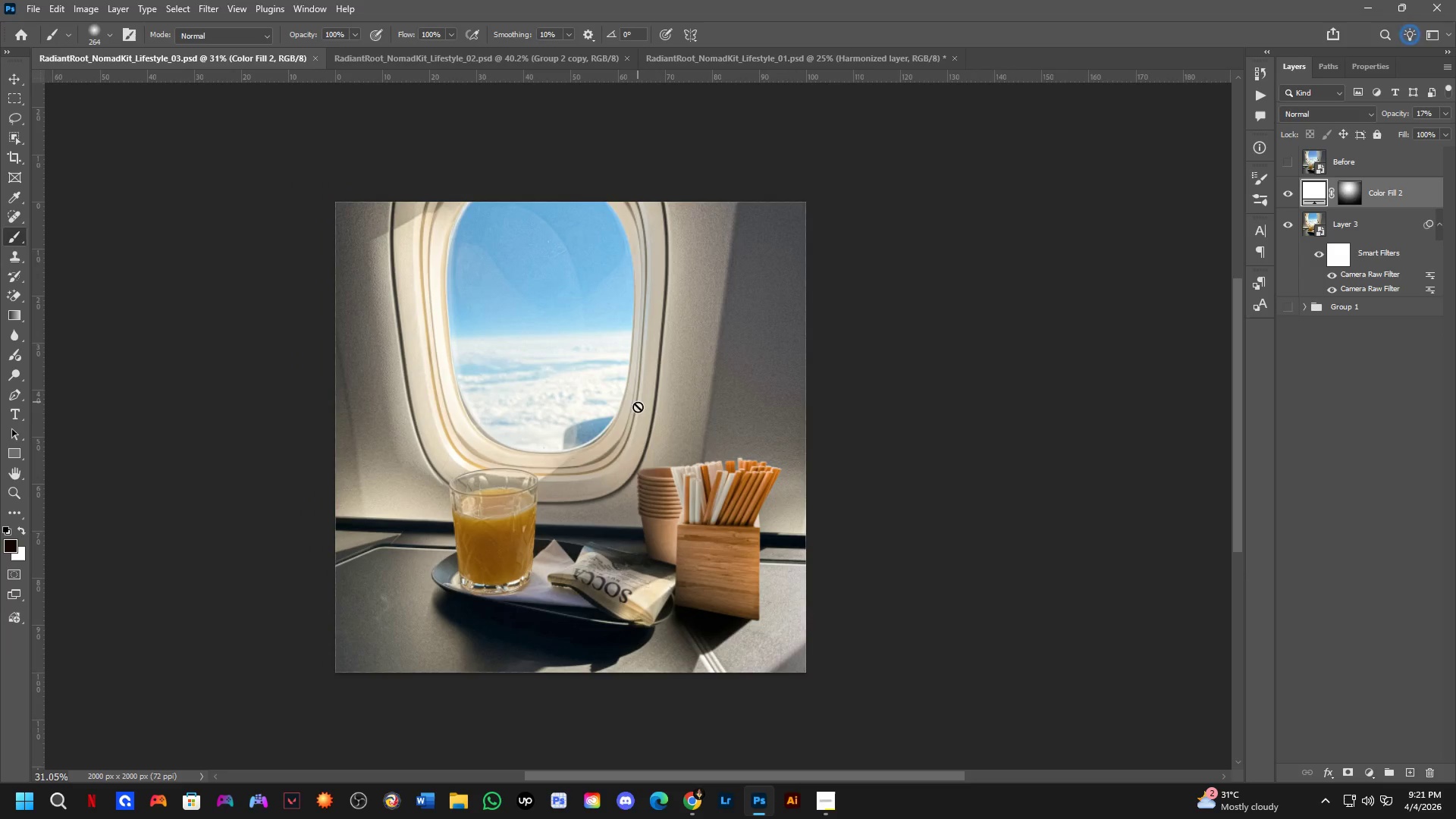 
hold_key(key=Space, duration=0.44)
 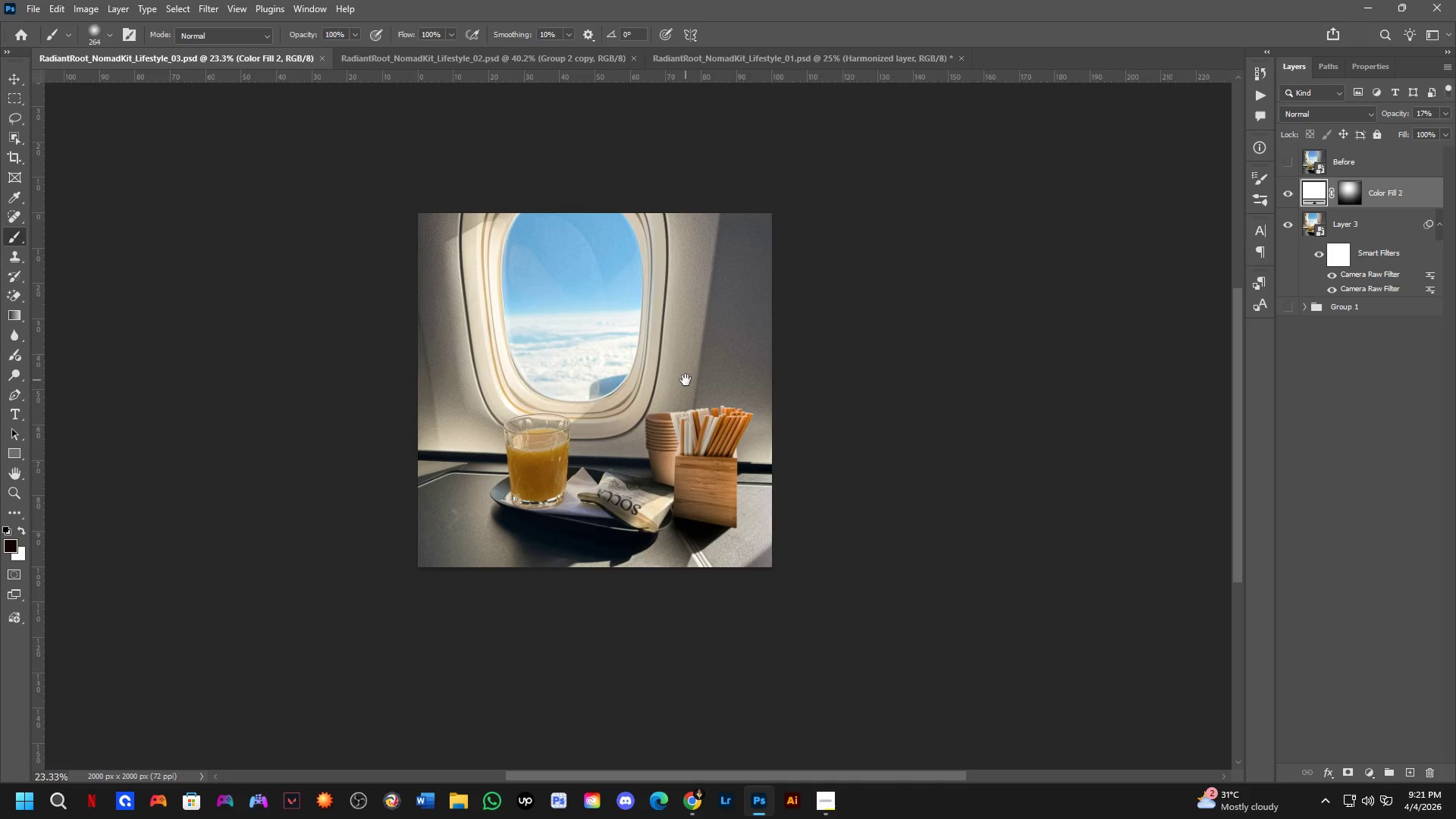 
left_click_drag(start_coordinate=[698, 400], to_coordinate=[686, 376])
 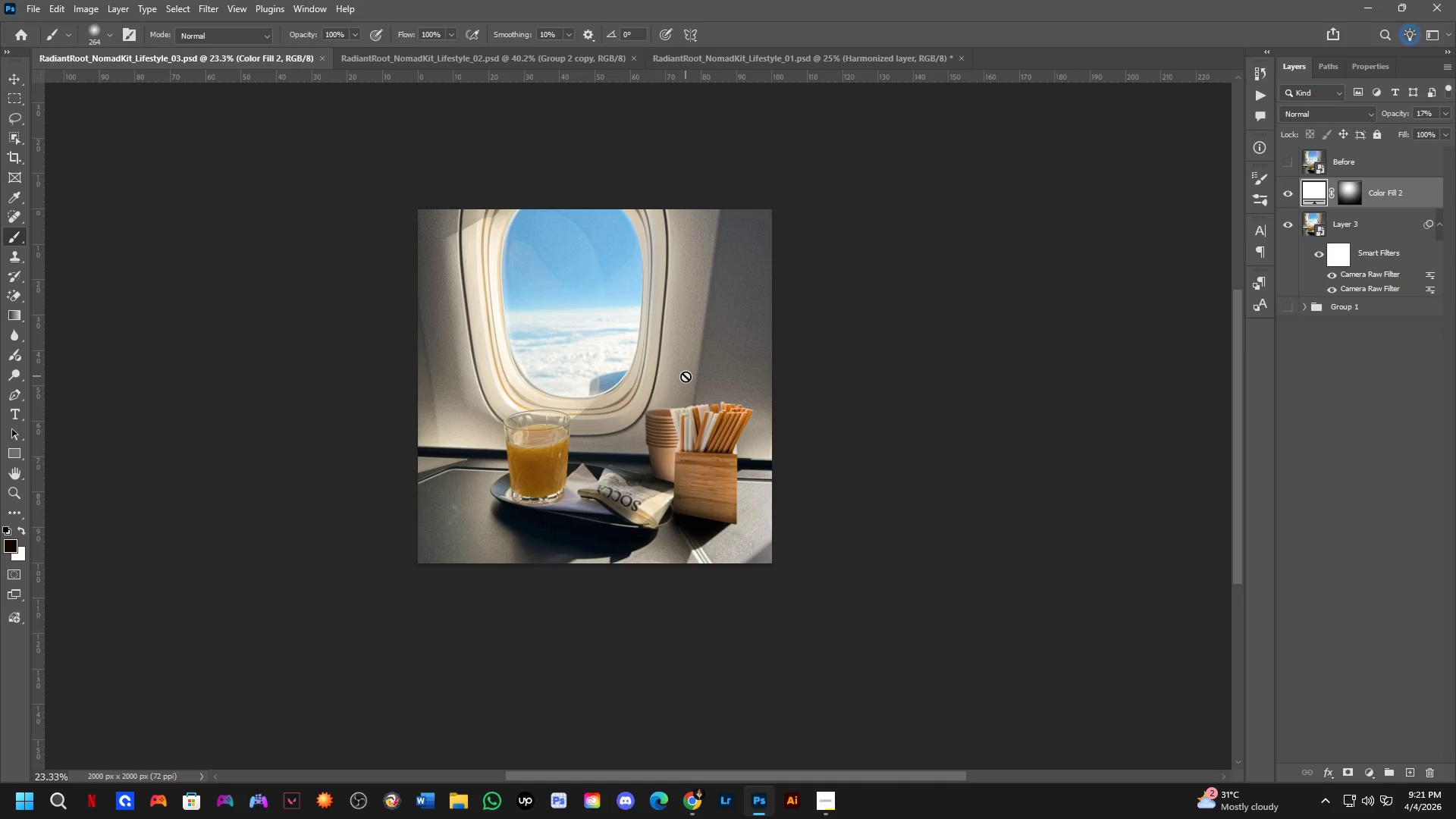 
scroll: coordinate [657, 403], scroll_direction: down, amount: 3.0
 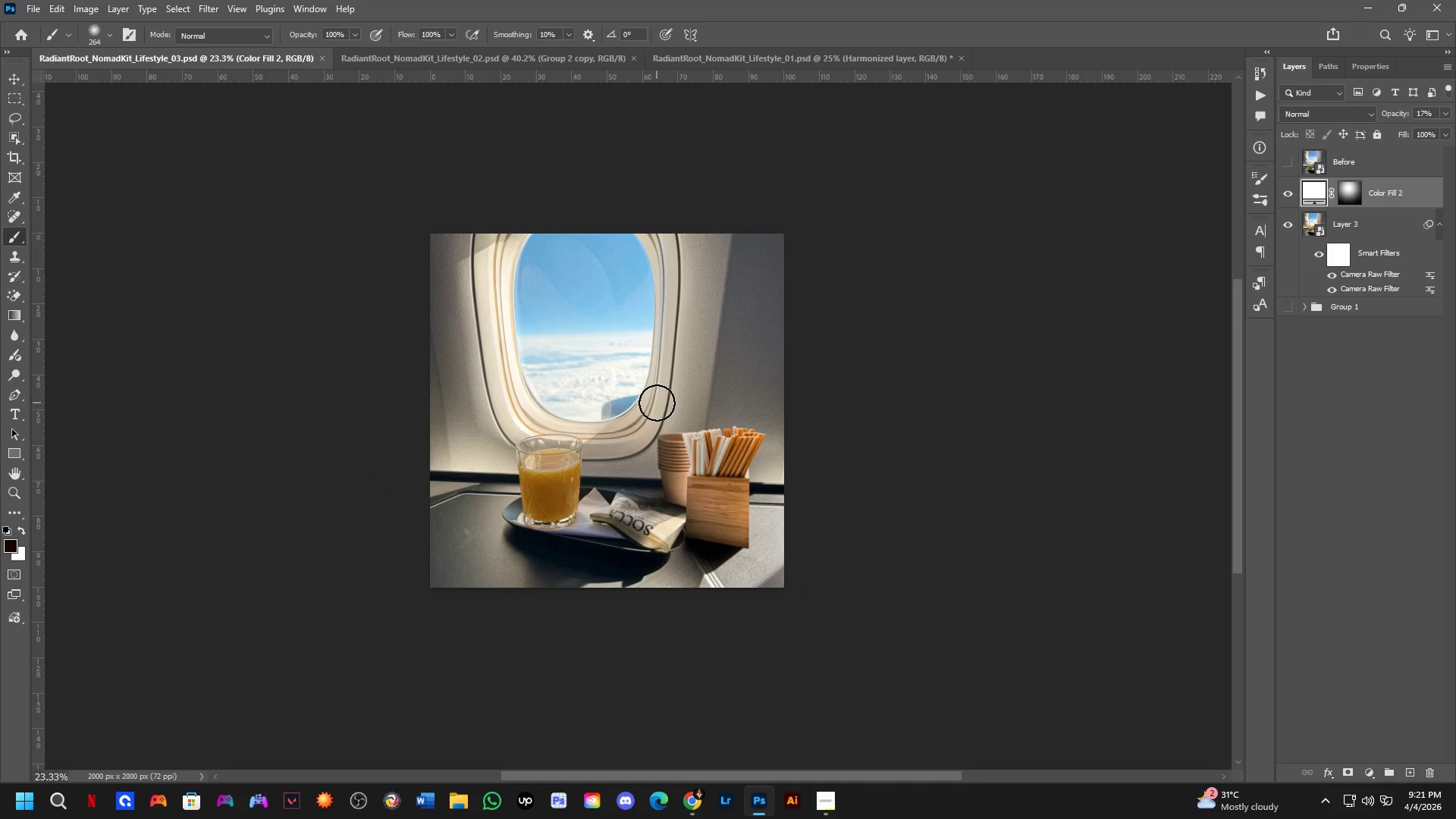 
hold_key(key=Space, duration=0.5)
 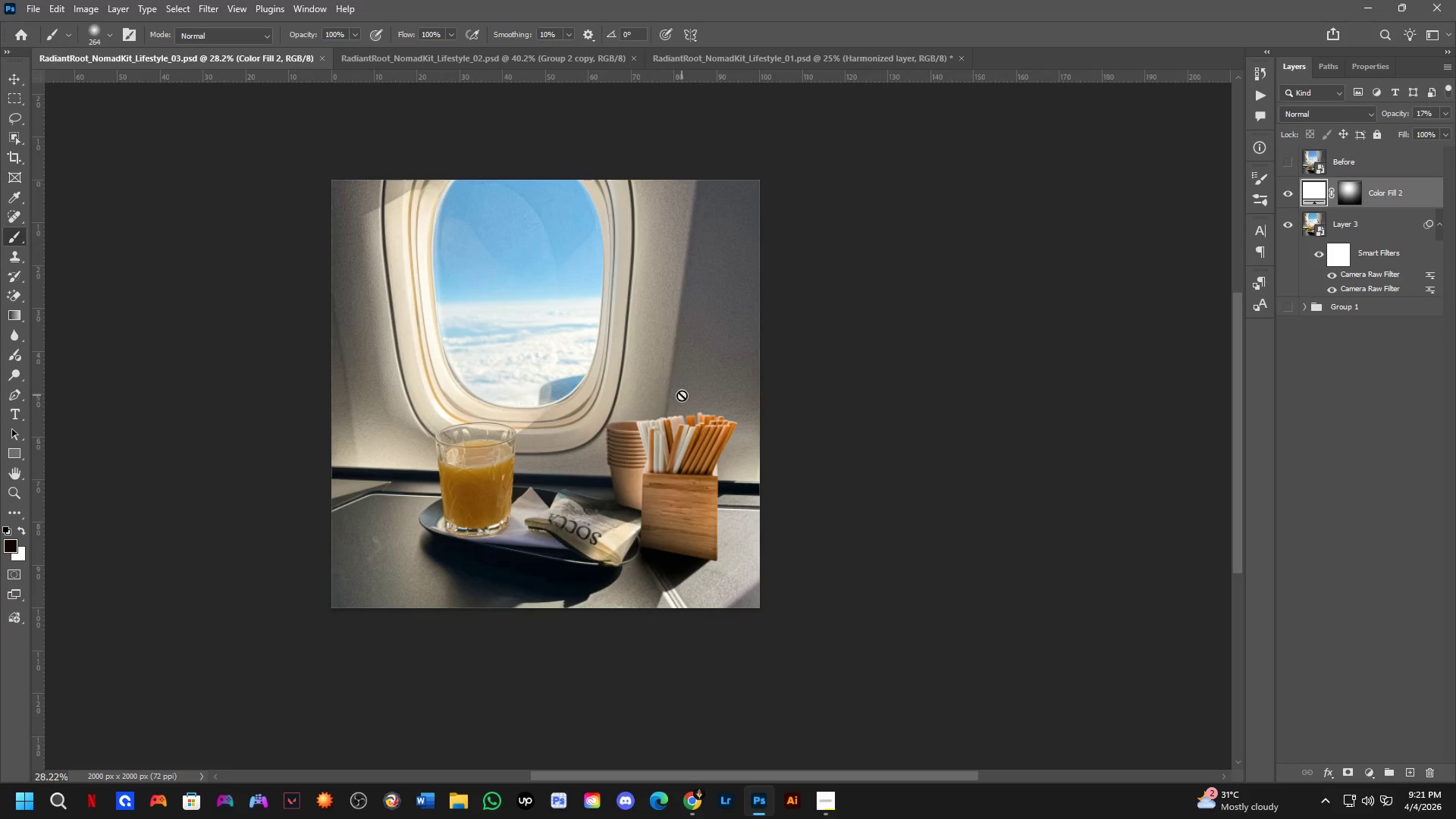 
left_click_drag(start_coordinate=[708, 392], to_coordinate=[682, 400])
 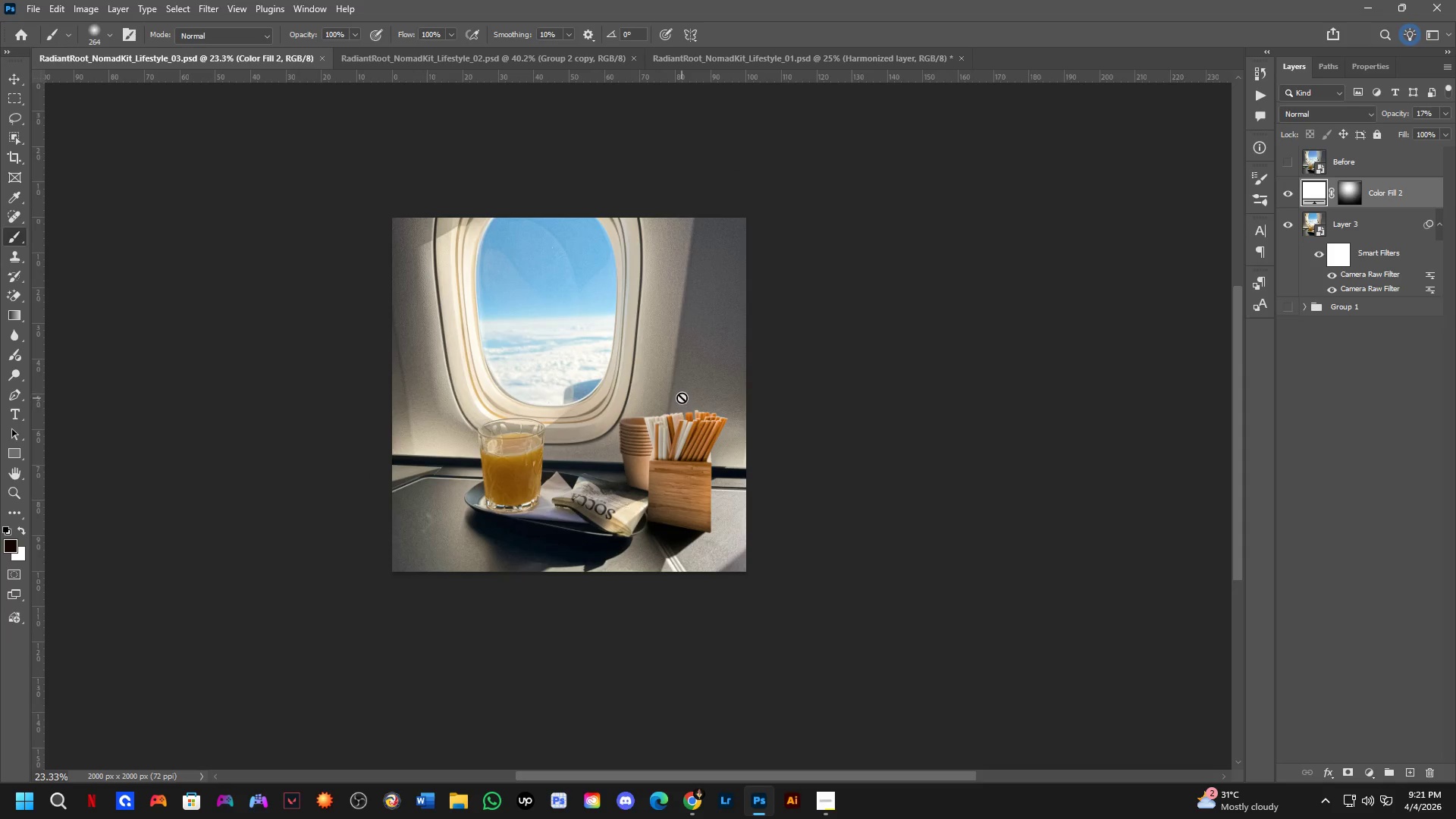 
scroll: coordinate [682, 395], scroll_direction: up, amount: 2.0
 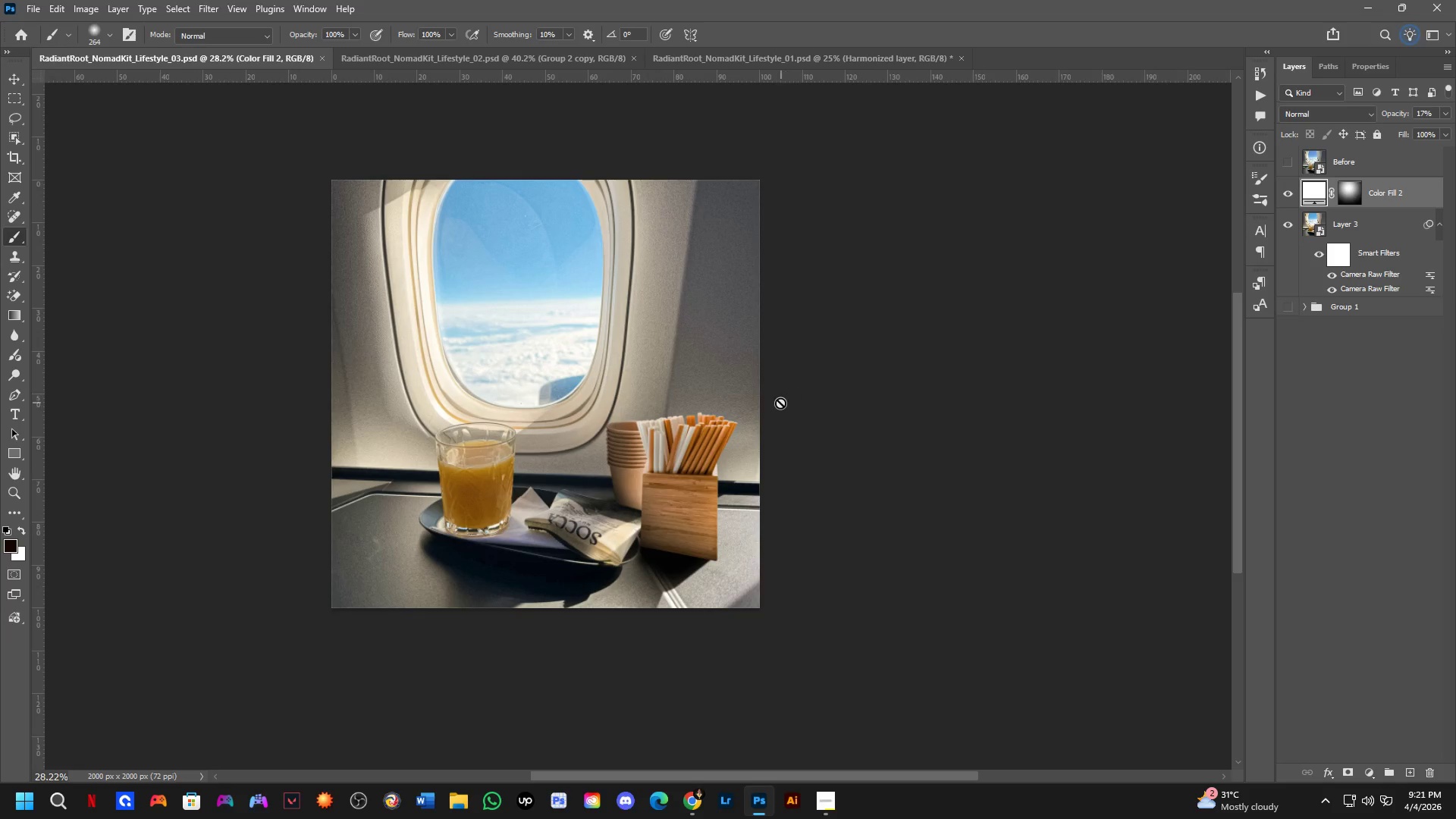 
hold_key(key=Space, duration=0.55)
 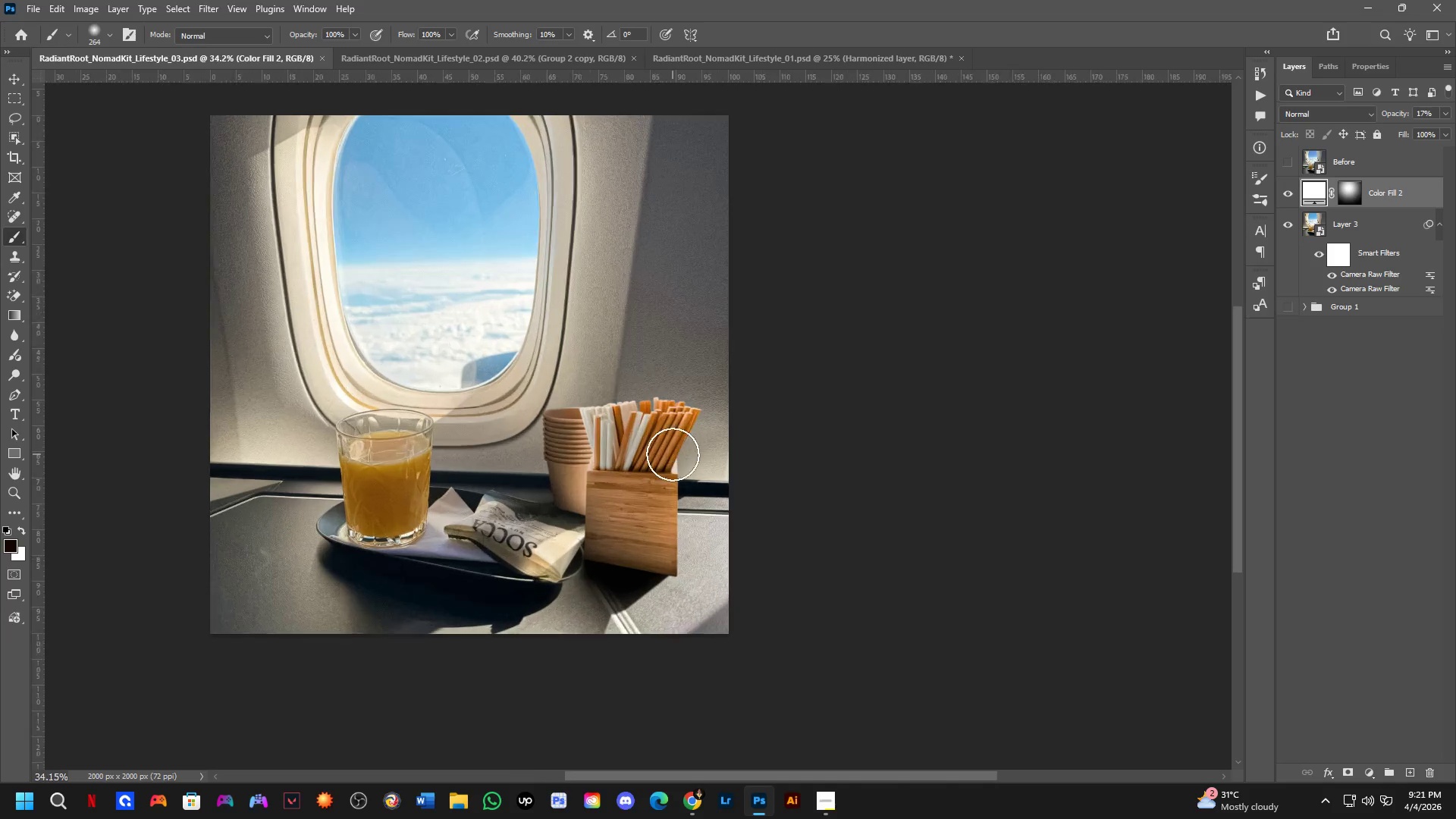 
left_click_drag(start_coordinate=[813, 410], to_coordinate=[791, 414])
 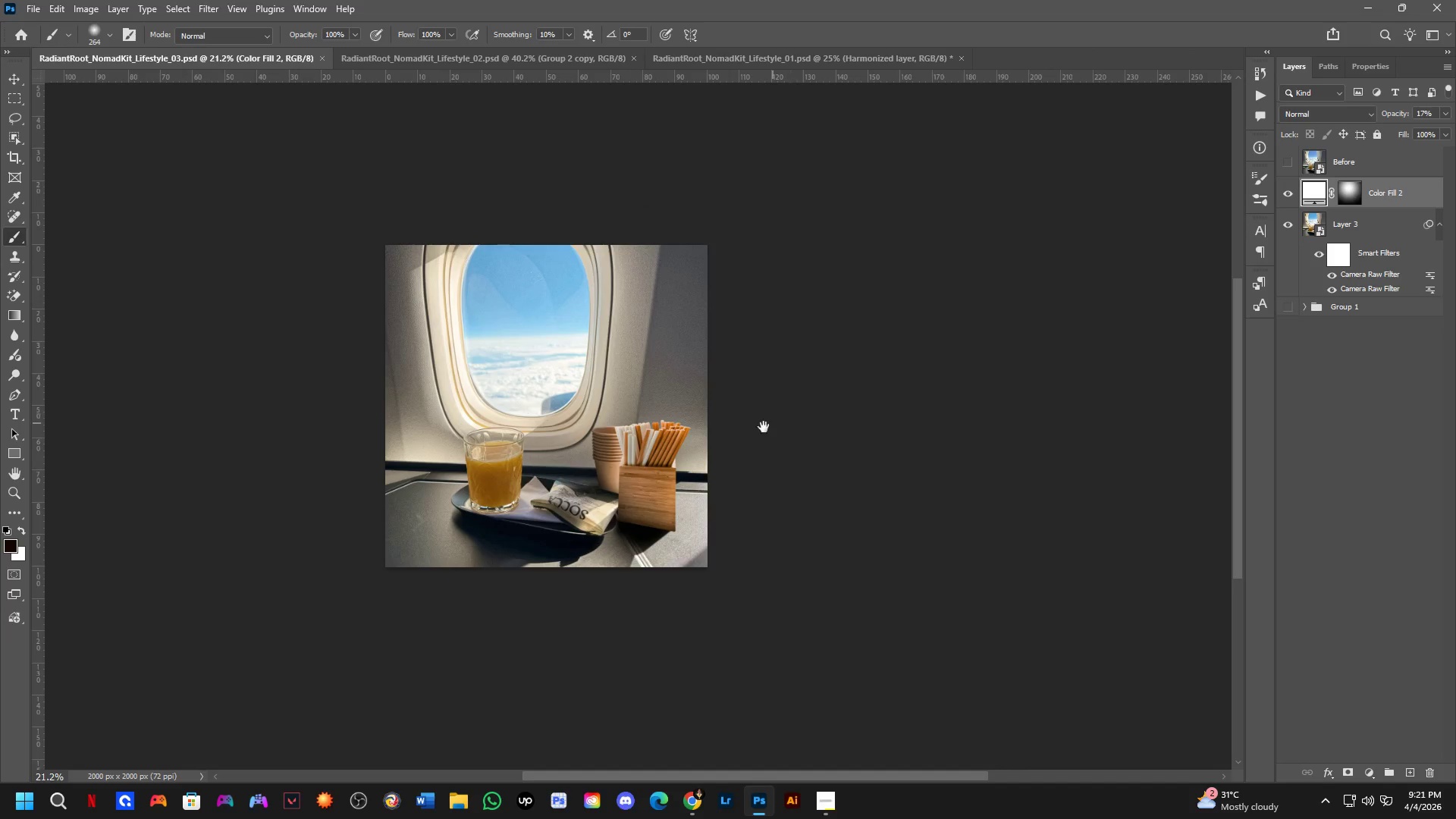 
scroll: coordinate [791, 401], scroll_direction: down, amount: 3.0
 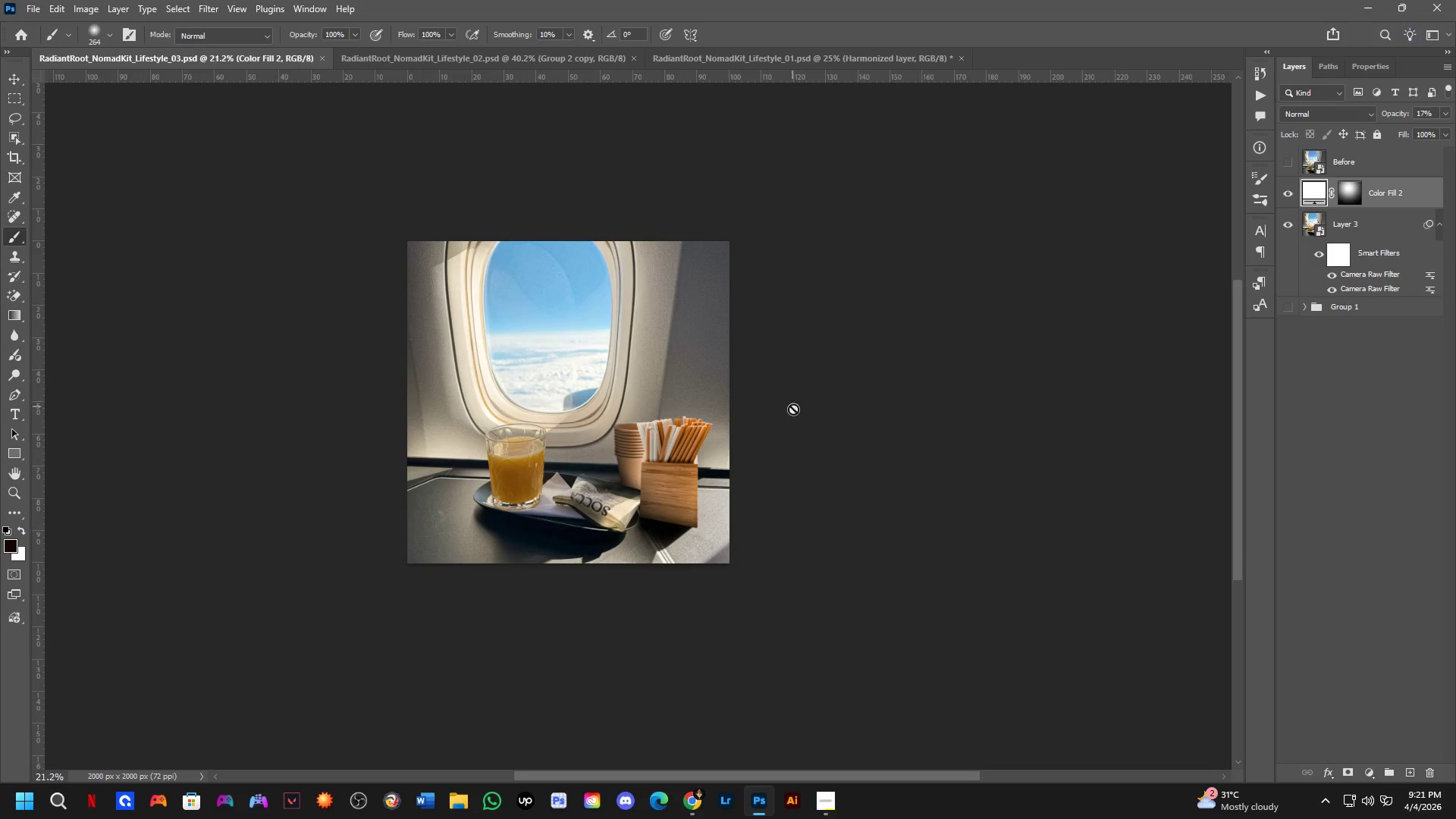 
hold_key(key=Space, duration=0.44)
 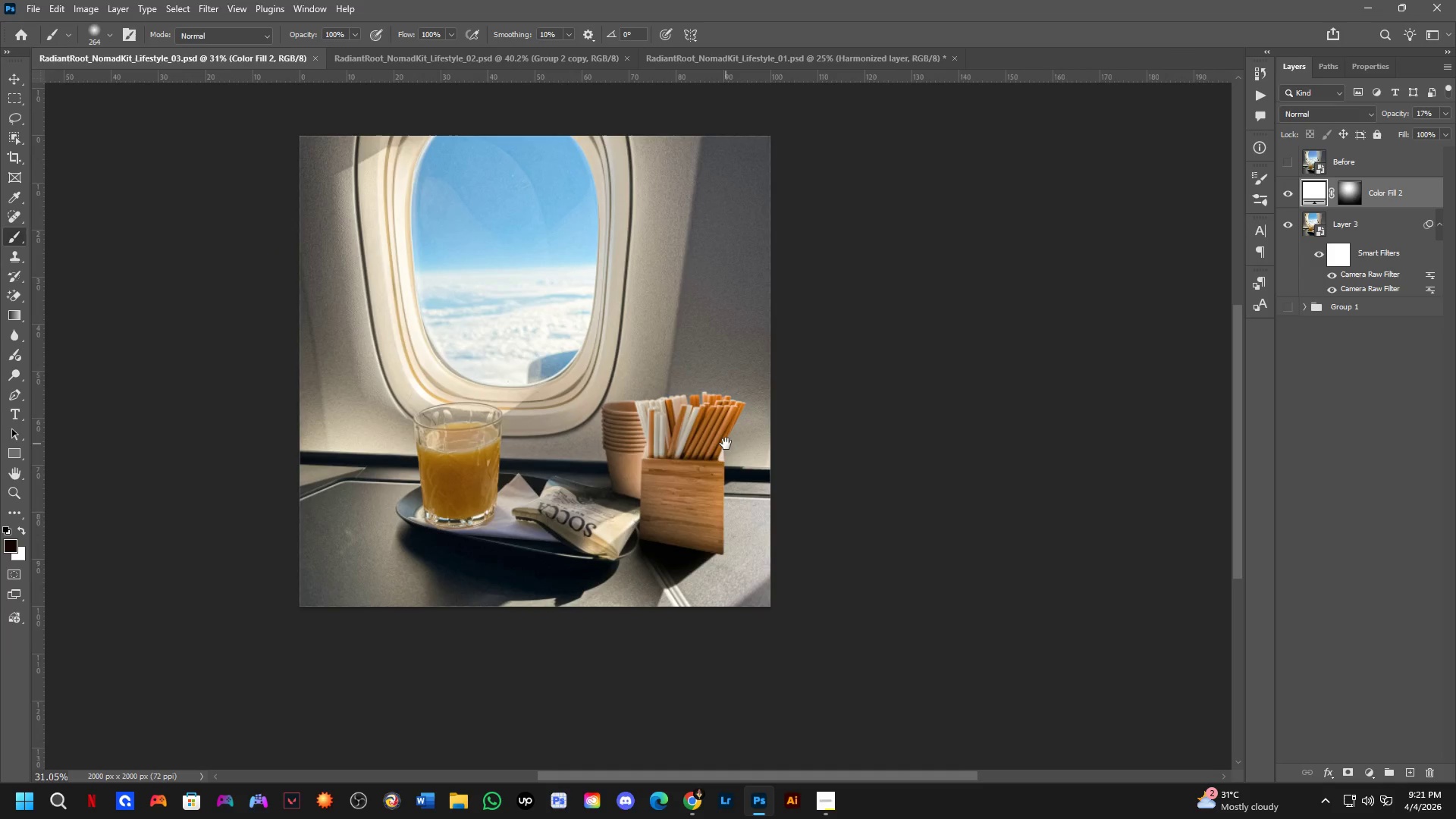 
left_click_drag(start_coordinate=[669, 433], to_coordinate=[717, 426])
 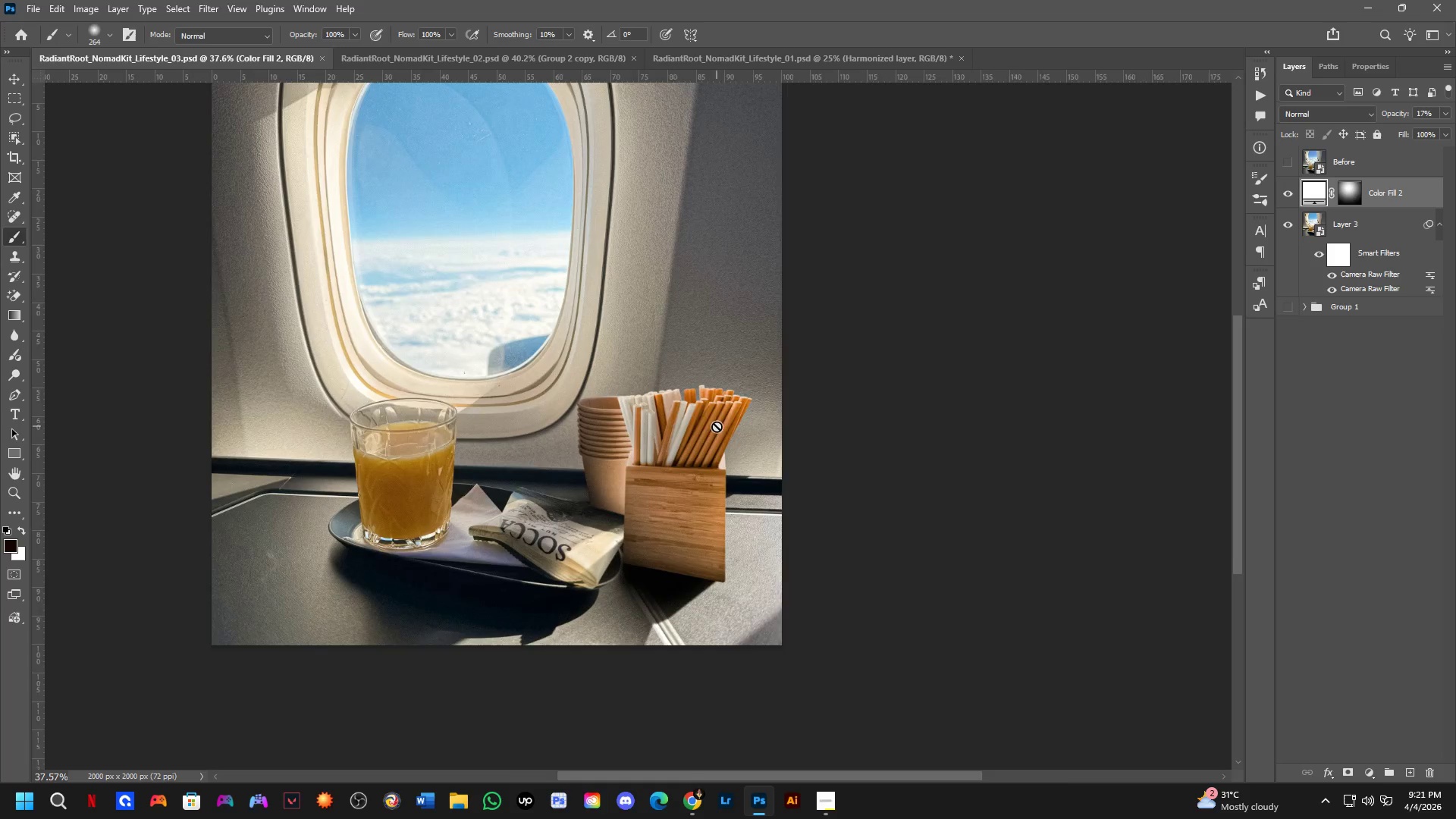 
scroll: coordinate [673, 454], scroll_direction: up, amount: 6.0
 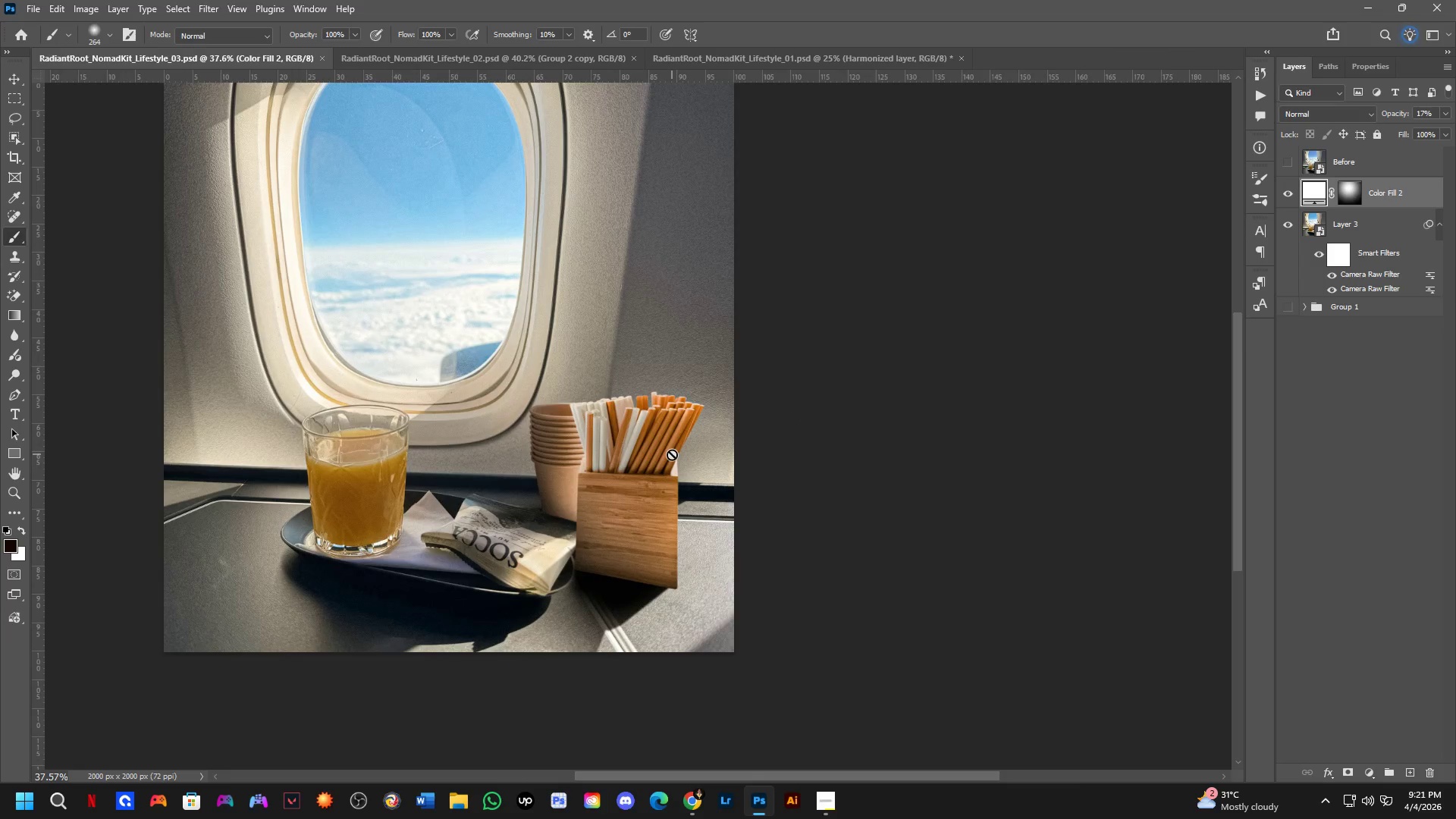 
hold_key(key=Space, duration=0.47)
 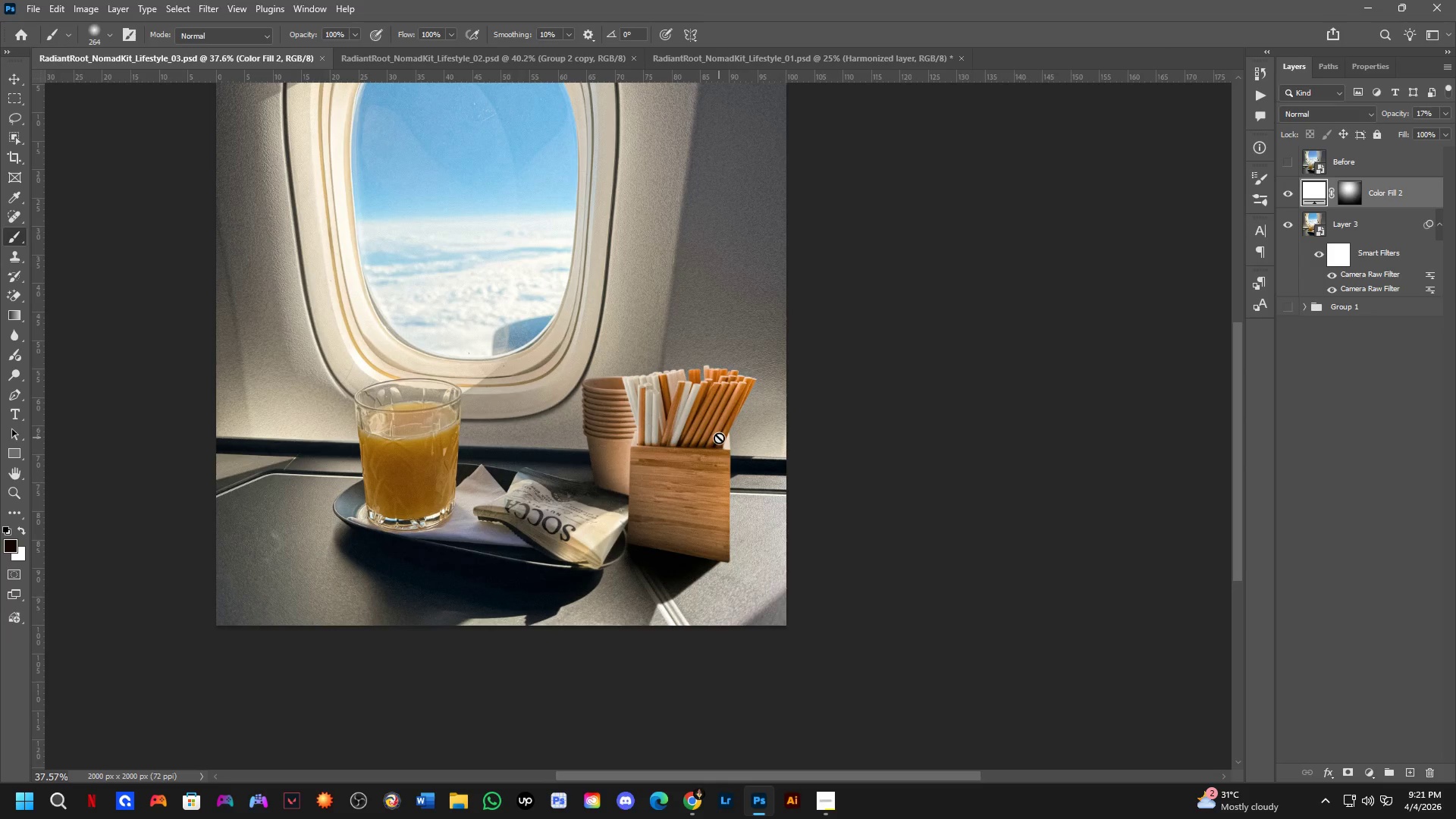 
left_click_drag(start_coordinate=[726, 444], to_coordinate=[730, 430])
 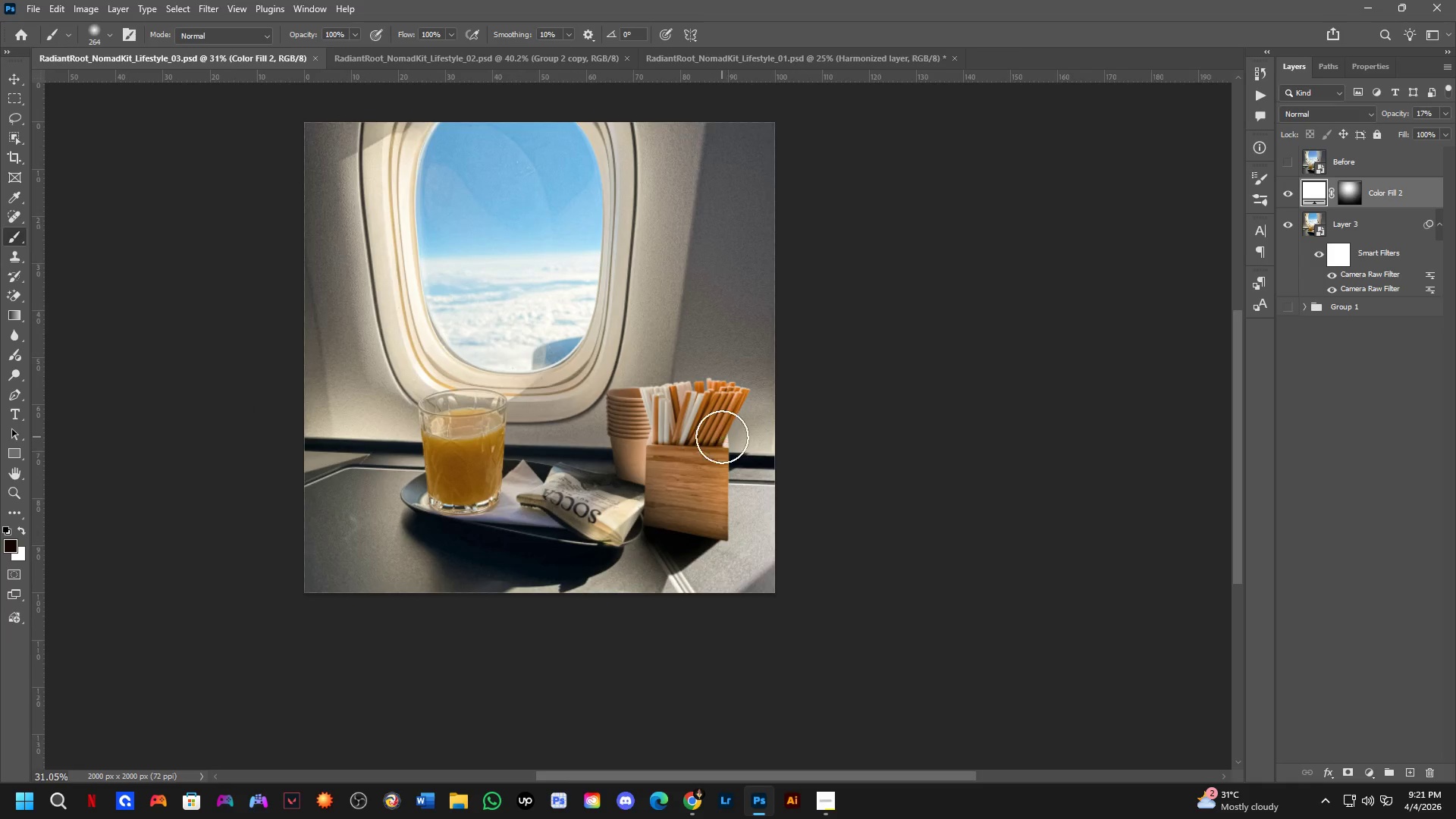 
scroll: coordinate [716, 425], scroll_direction: down, amount: 2.0
 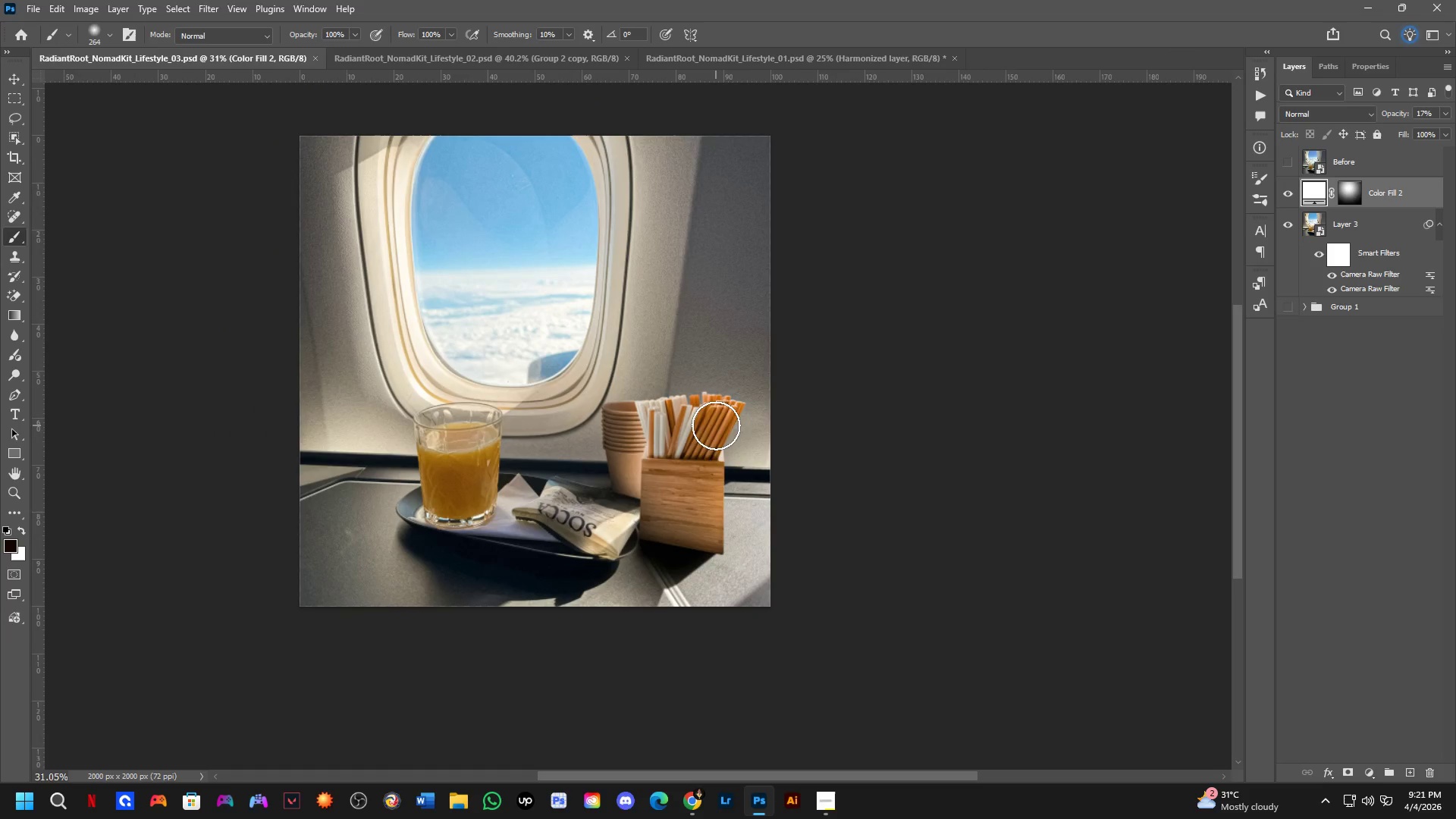 
scroll: coordinate [720, 437], scroll_direction: up, amount: 2.0
 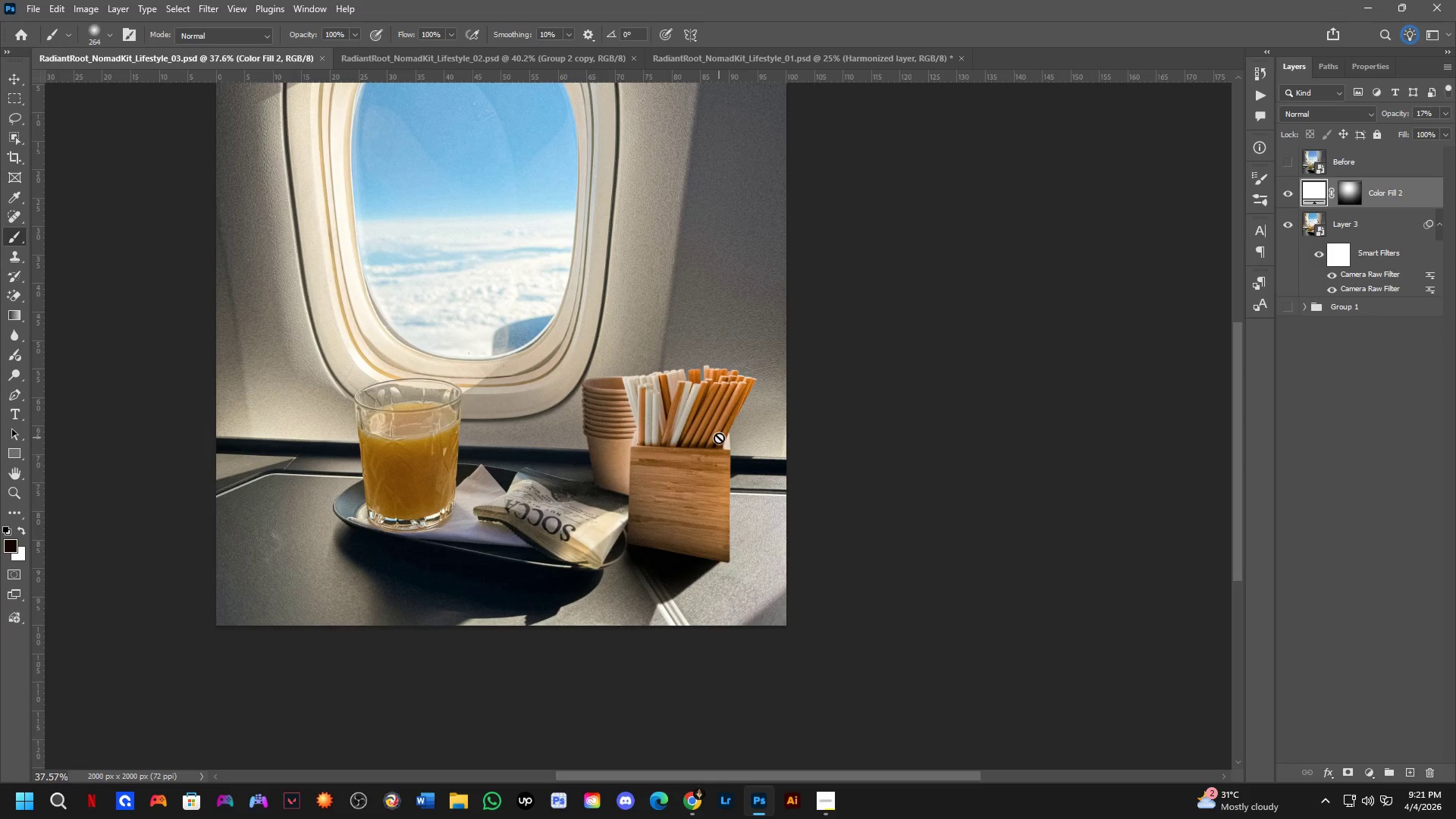 
hold_key(key=Space, duration=0.61)
 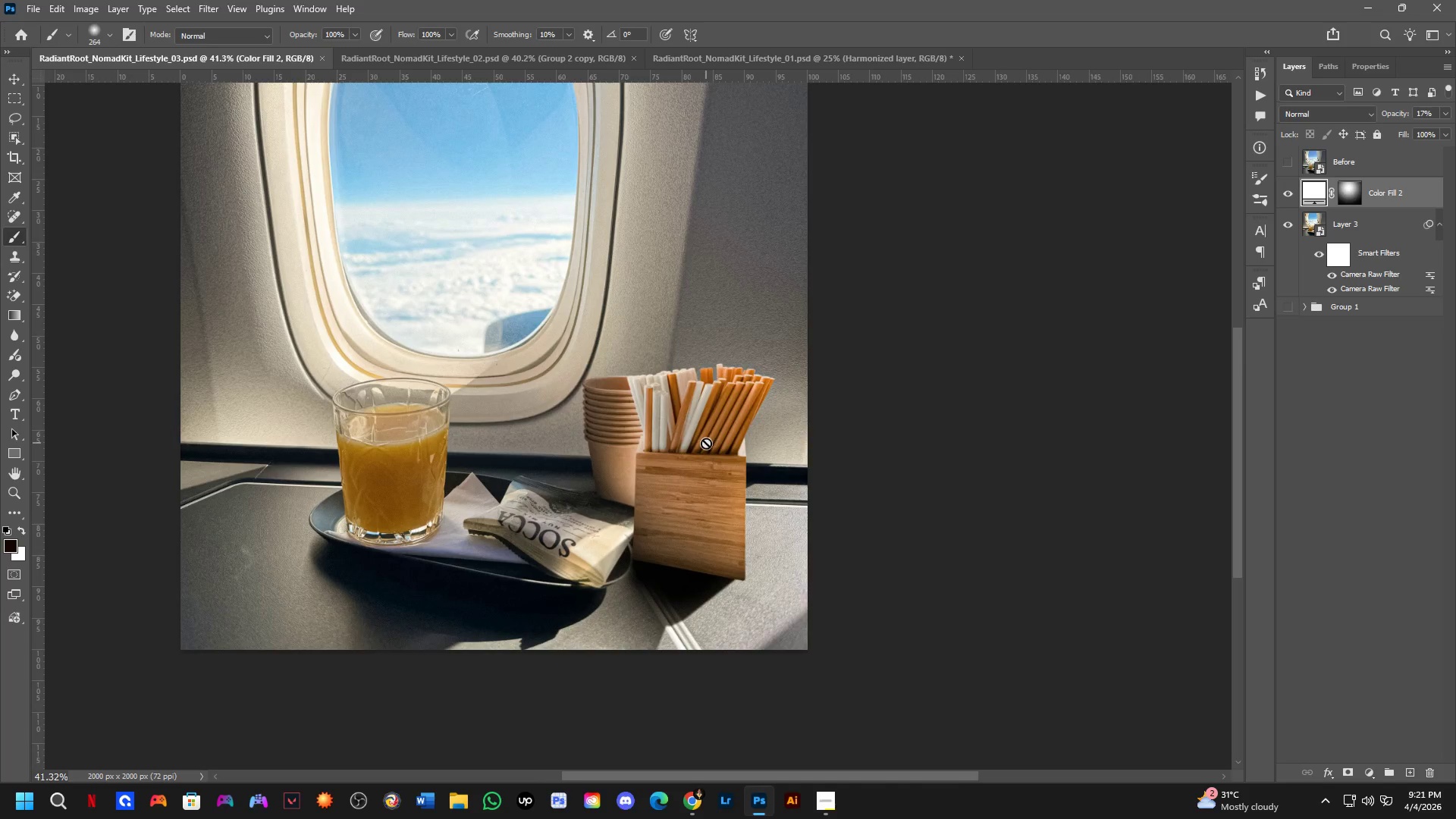 
left_click_drag(start_coordinate=[711, 436], to_coordinate=[720, 441])
 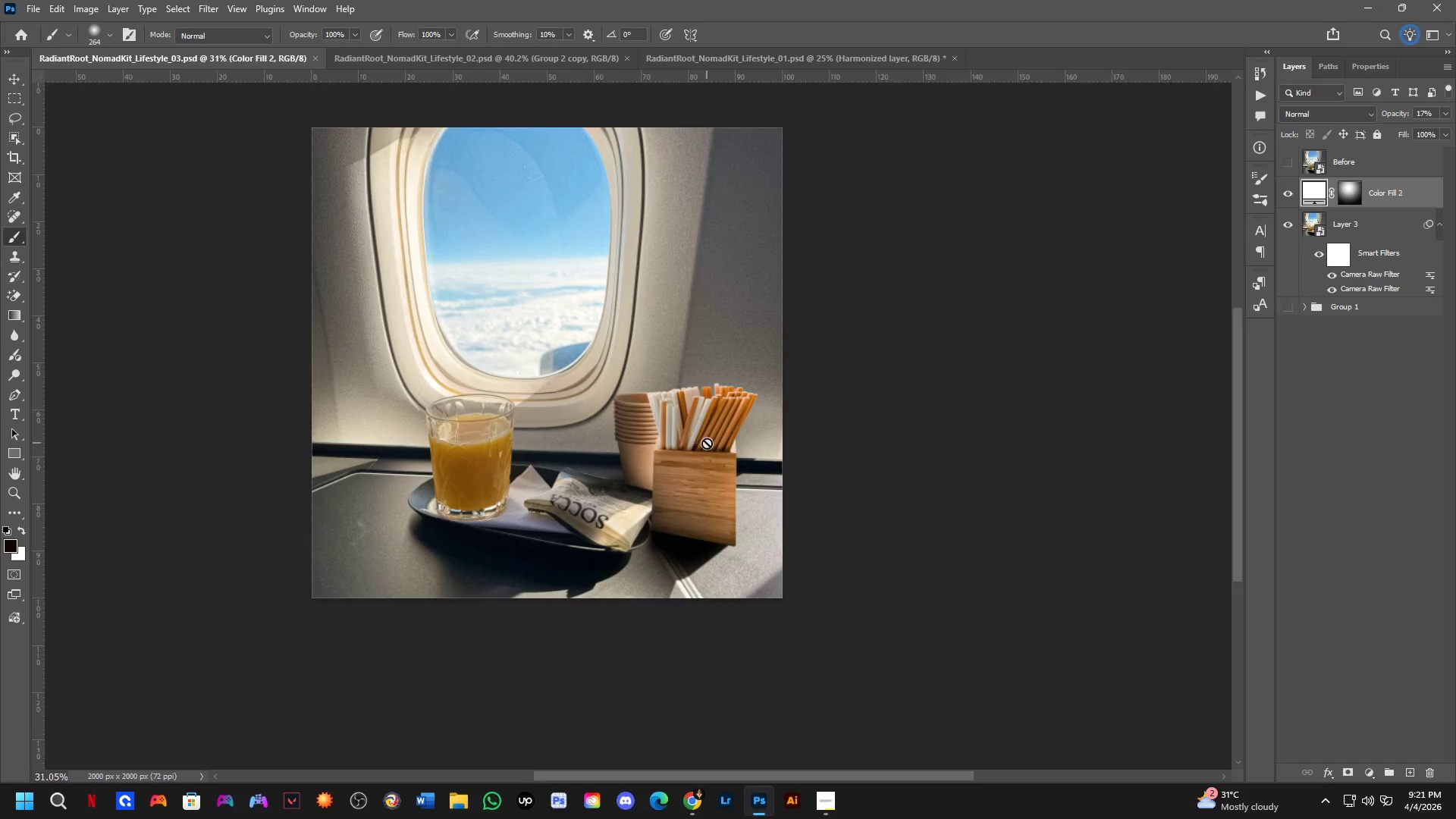 
scroll: coordinate [711, 437], scroll_direction: down, amount: 2.0
 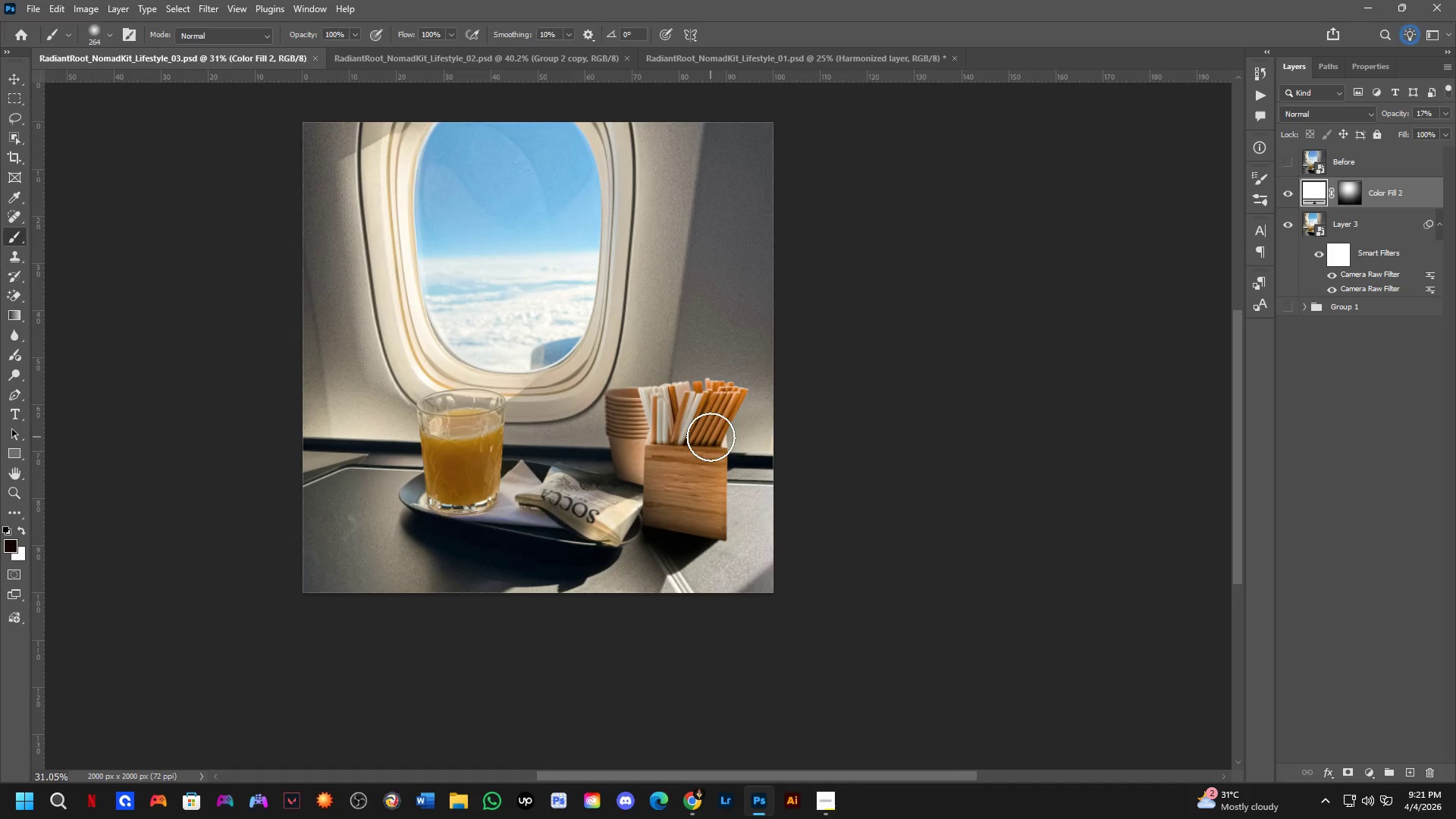 
hold_key(key=Space, duration=0.45)
 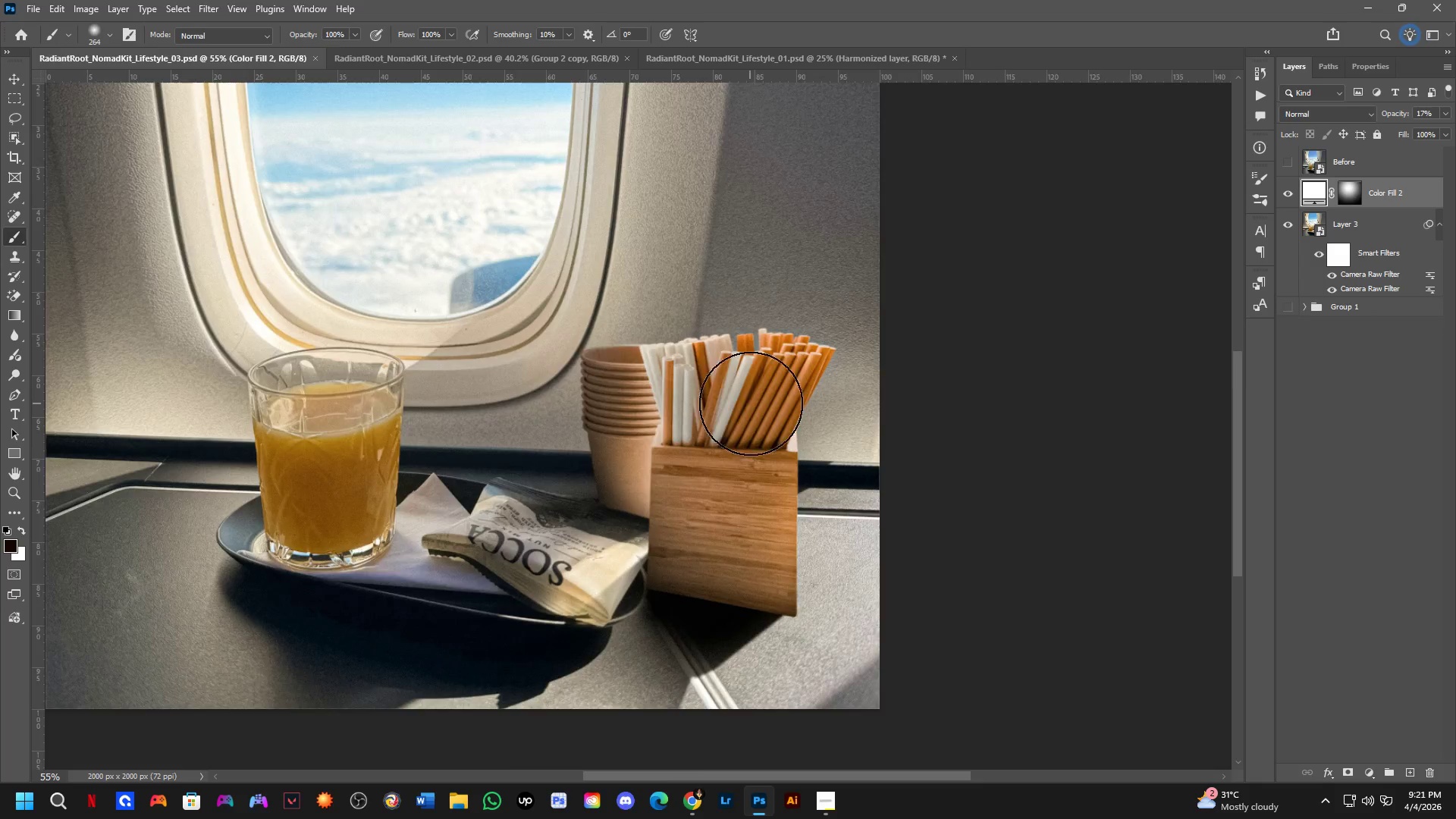 
left_click_drag(start_coordinate=[706, 443], to_coordinate=[745, 434])
 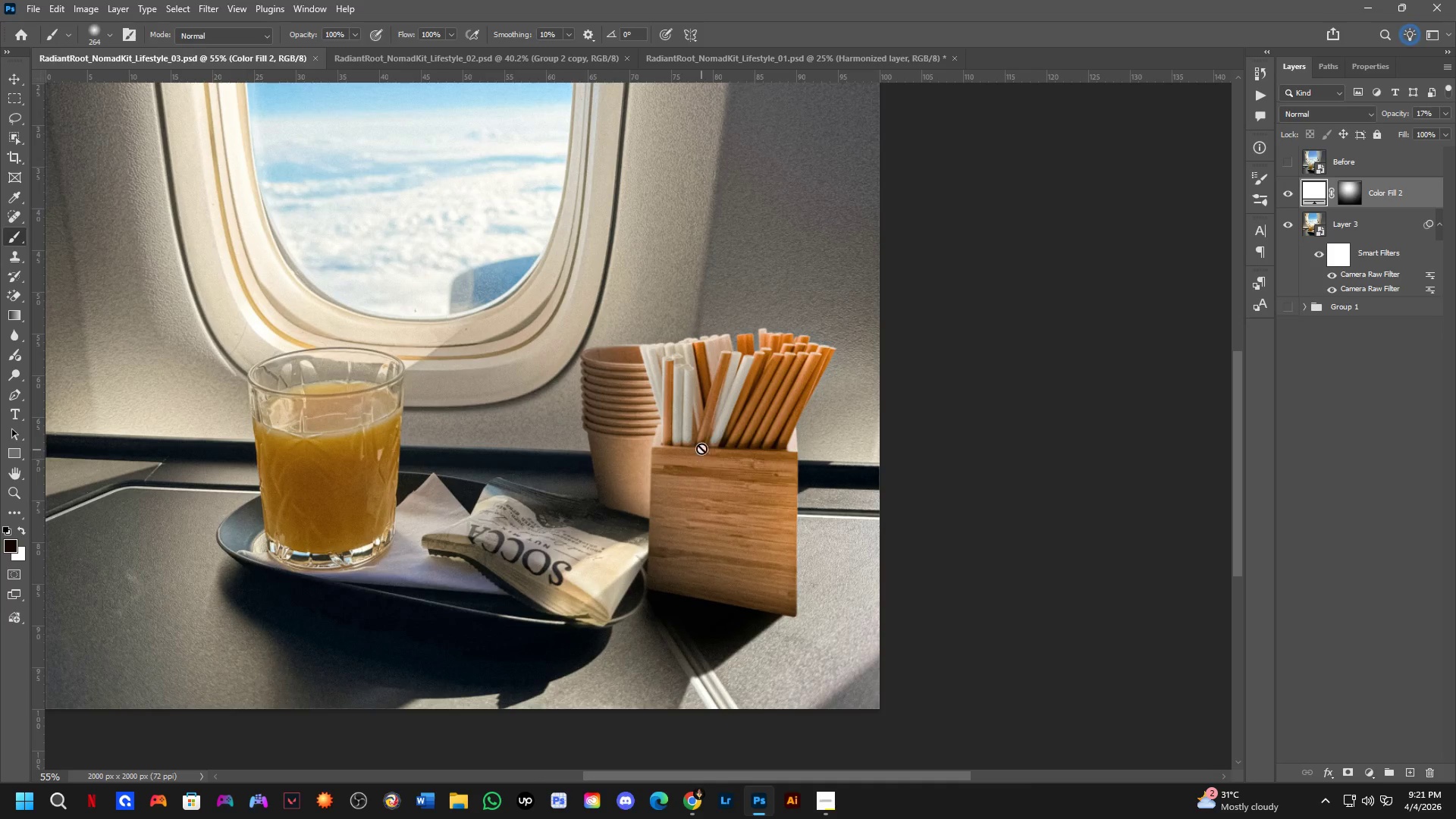 
scroll: coordinate [706, 443], scroll_direction: up, amount: 6.0
 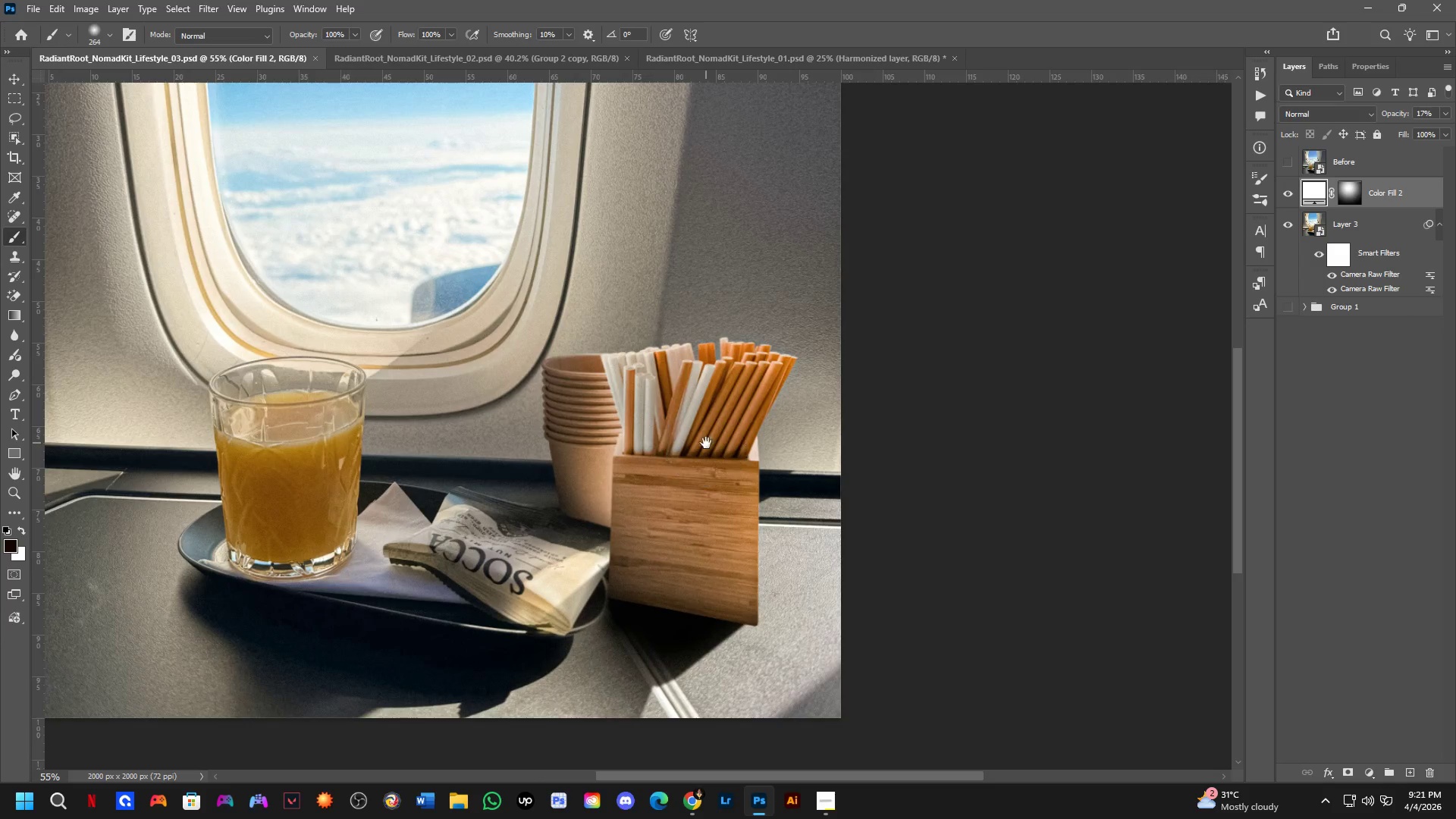 
key(Shift+ShiftLeft)
 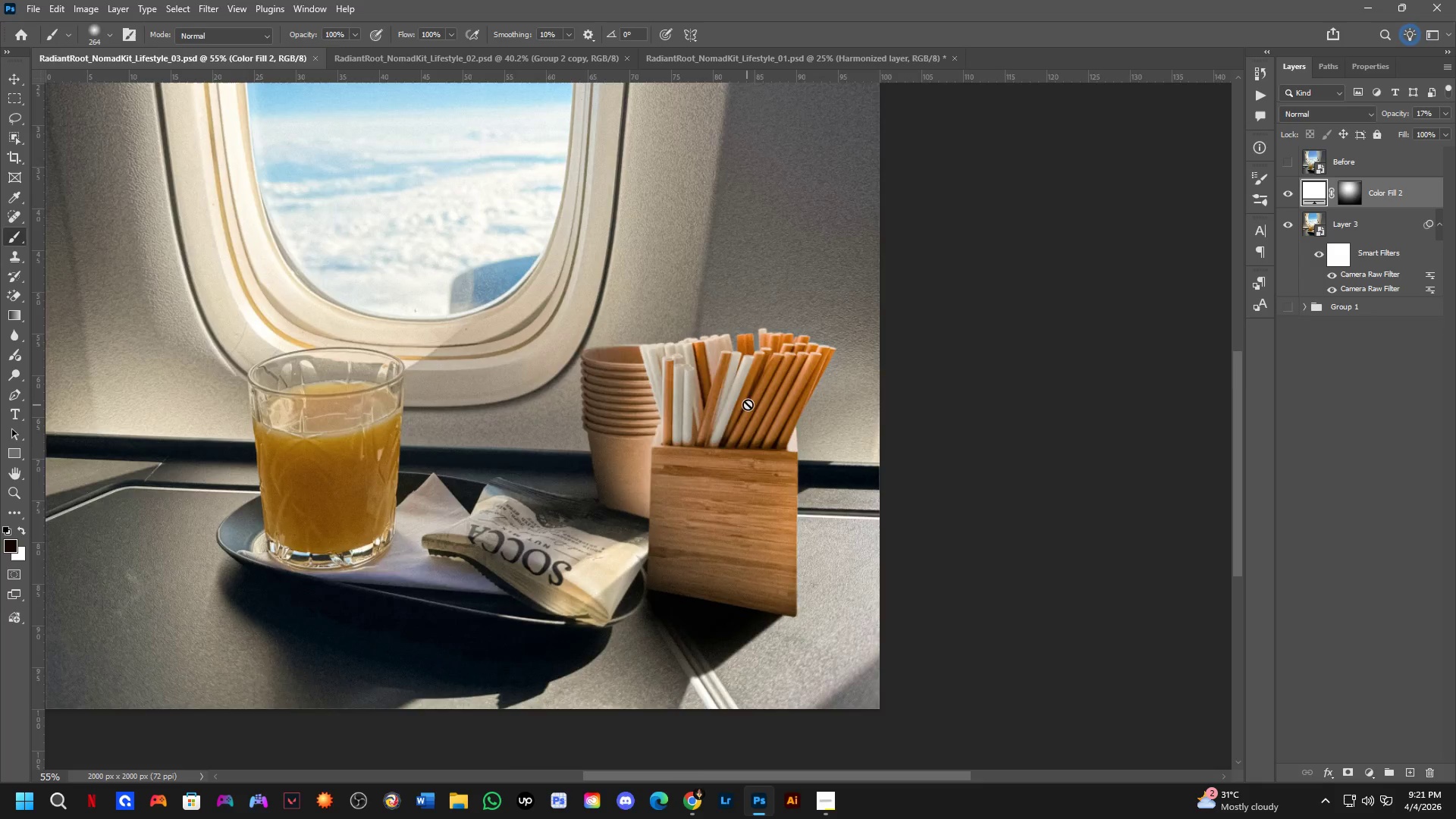 
key(Shift+ShiftLeft)
 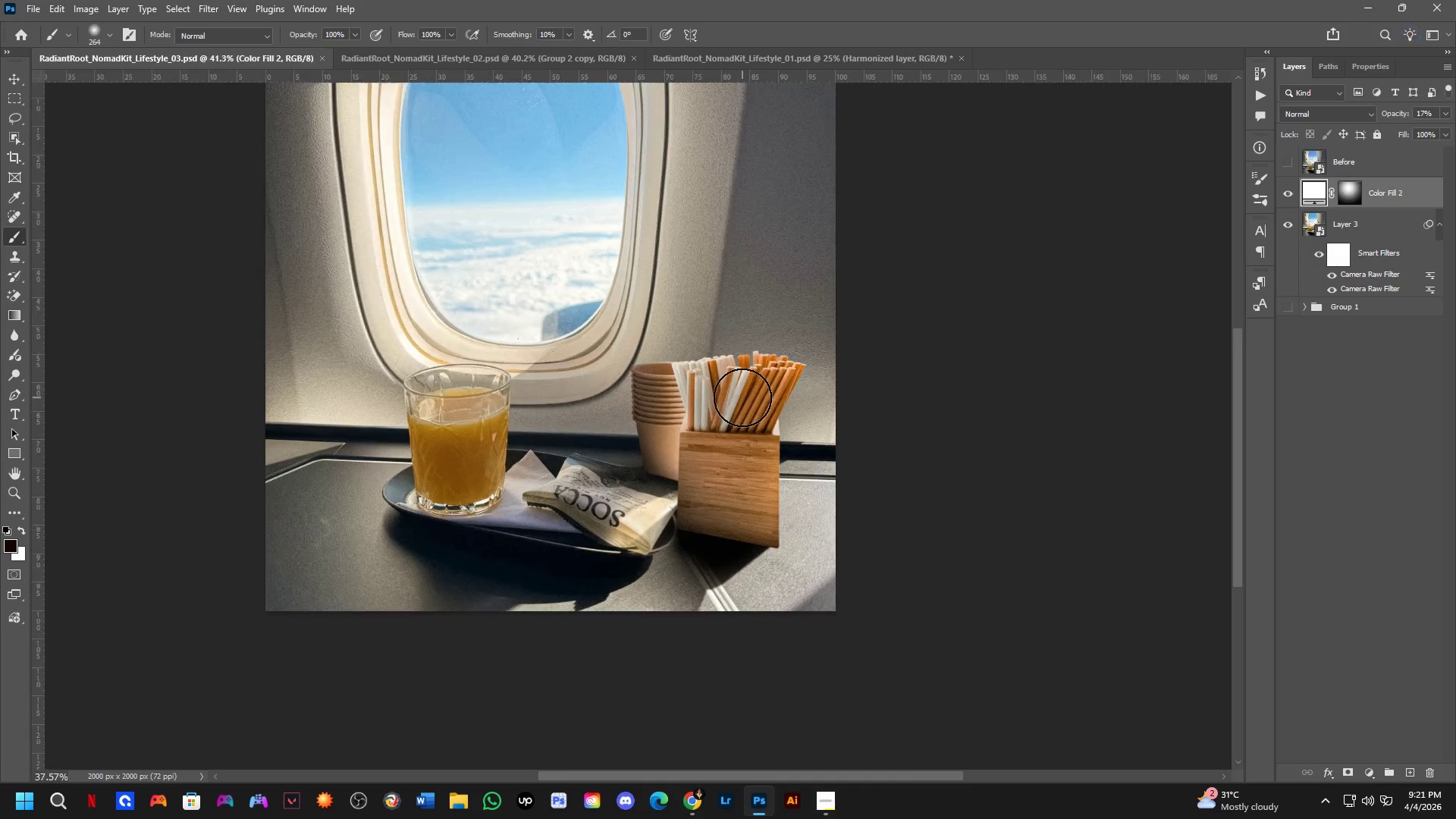 
hold_key(key=Space, duration=0.48)
 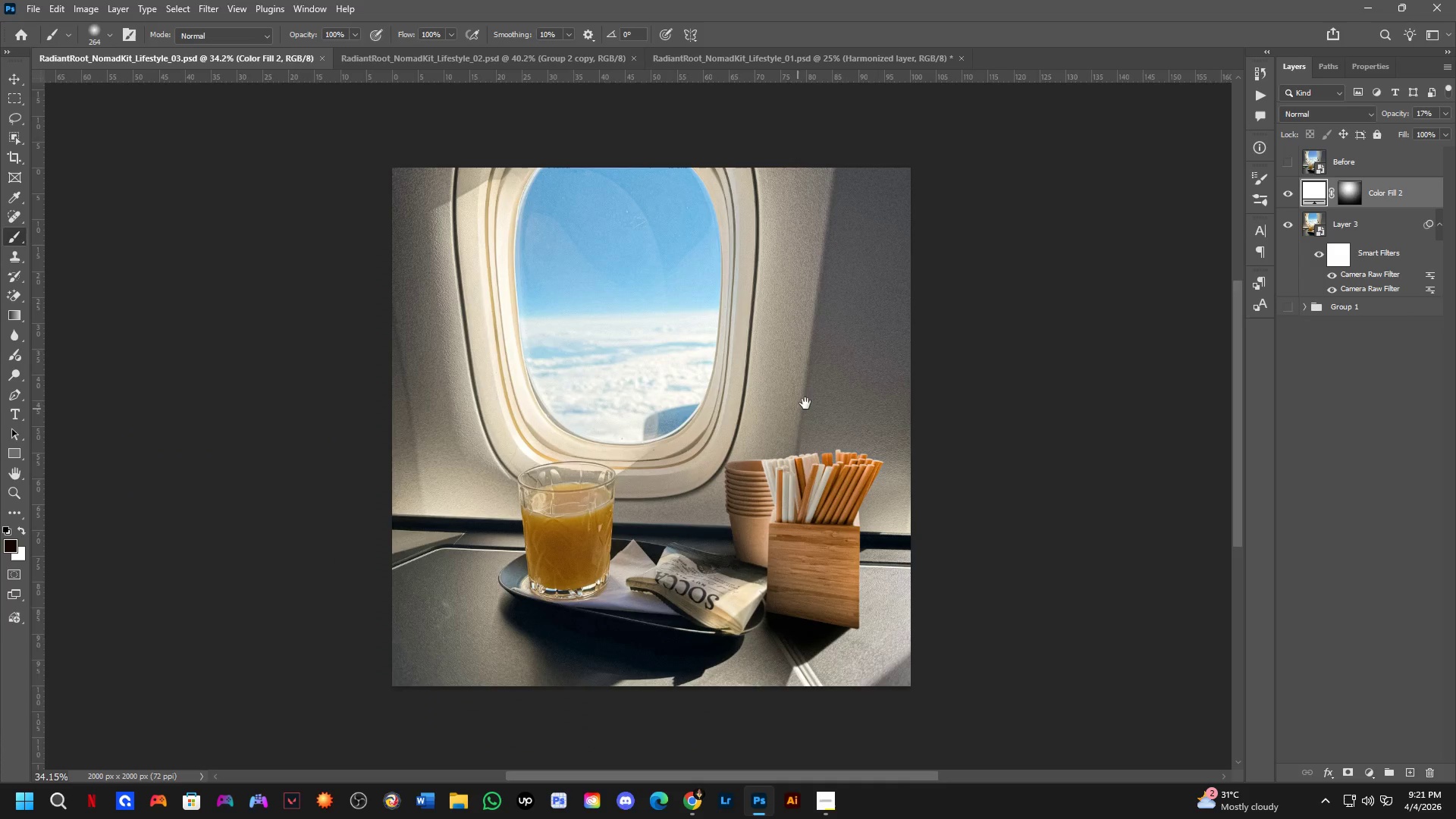 
left_click_drag(start_coordinate=[704, 355], to_coordinate=[705, 472])
 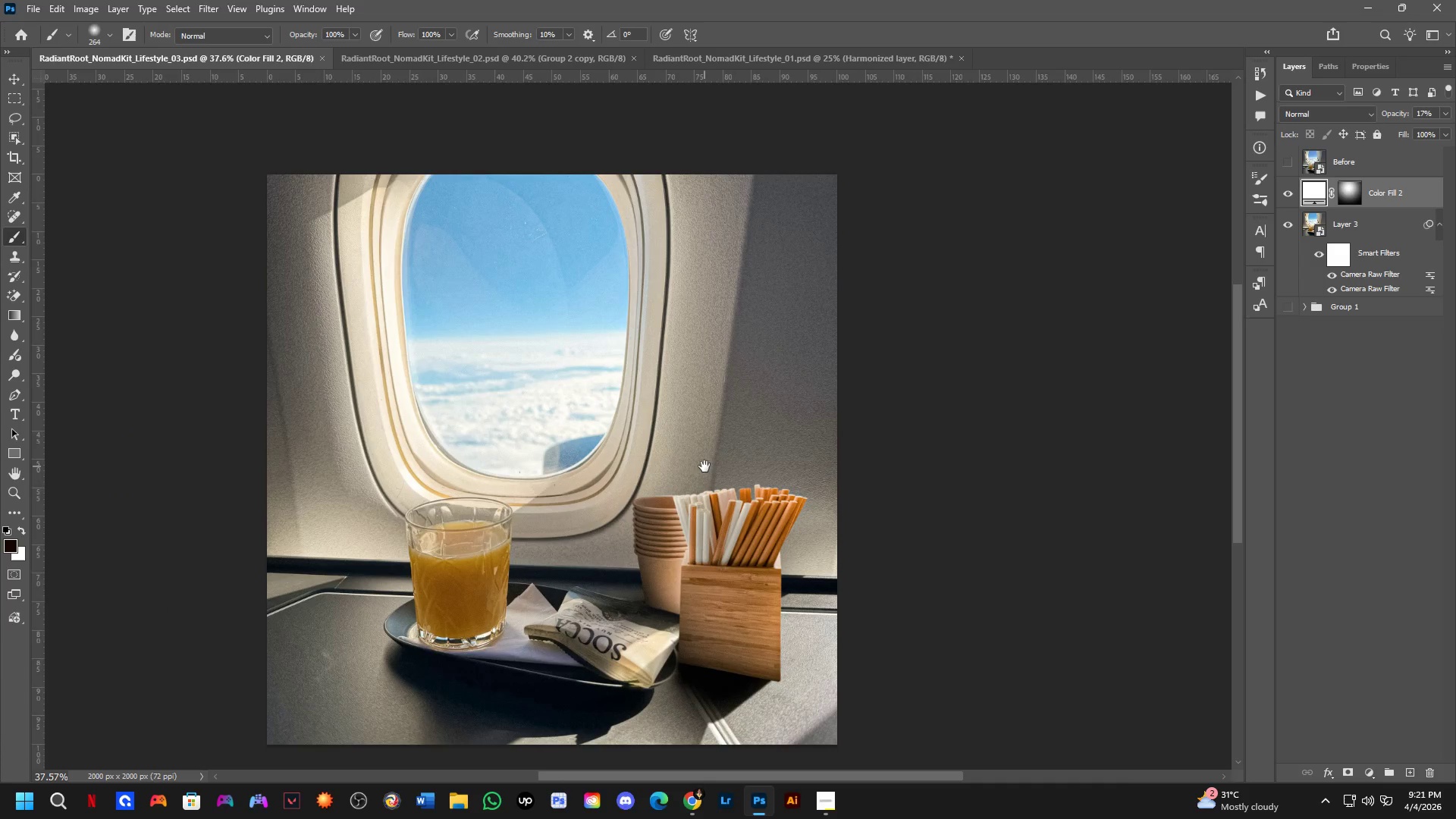 
scroll: coordinate [742, 397], scroll_direction: down, amount: 3.0
 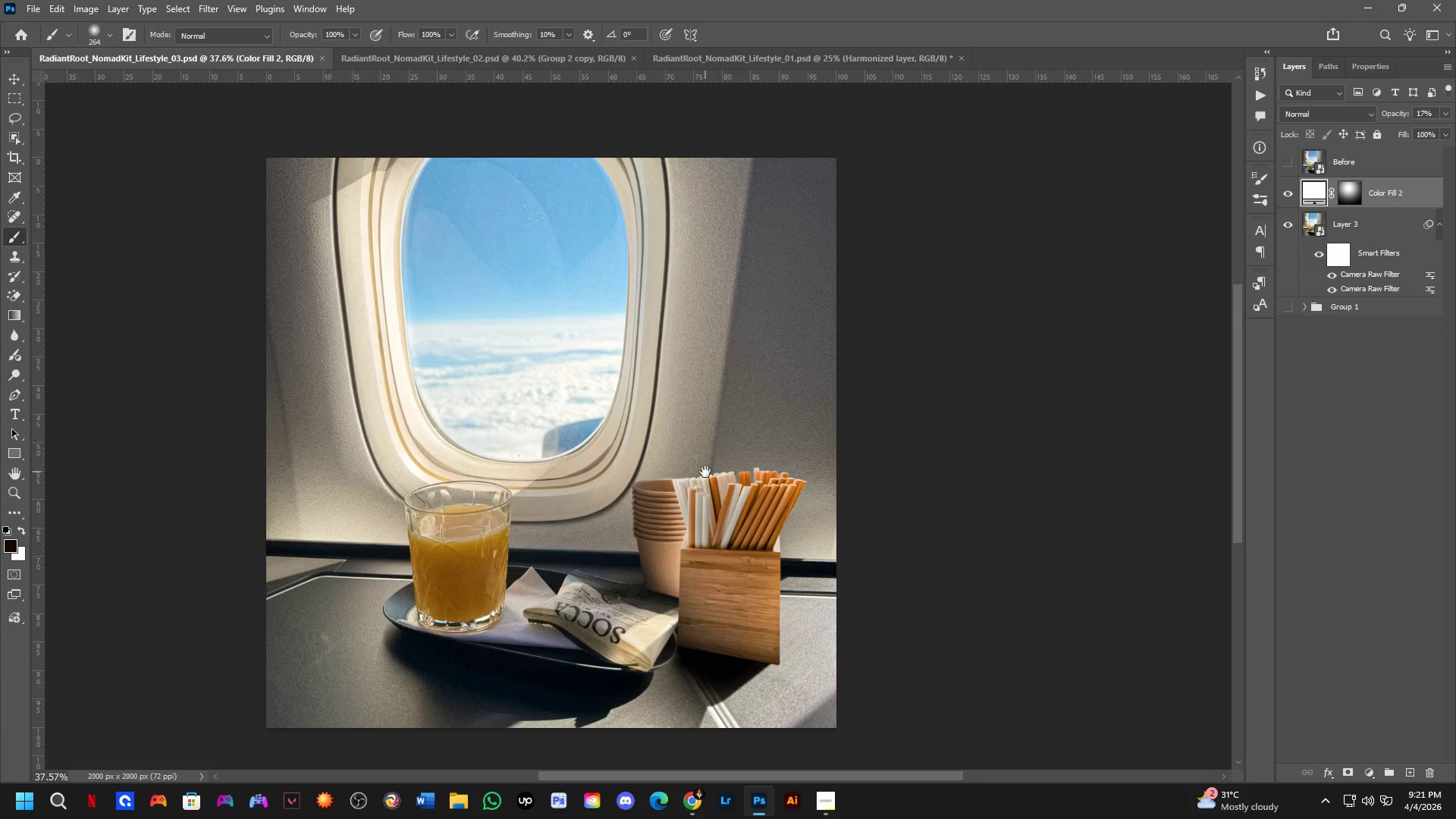 
hold_key(key=Space, duration=0.56)
 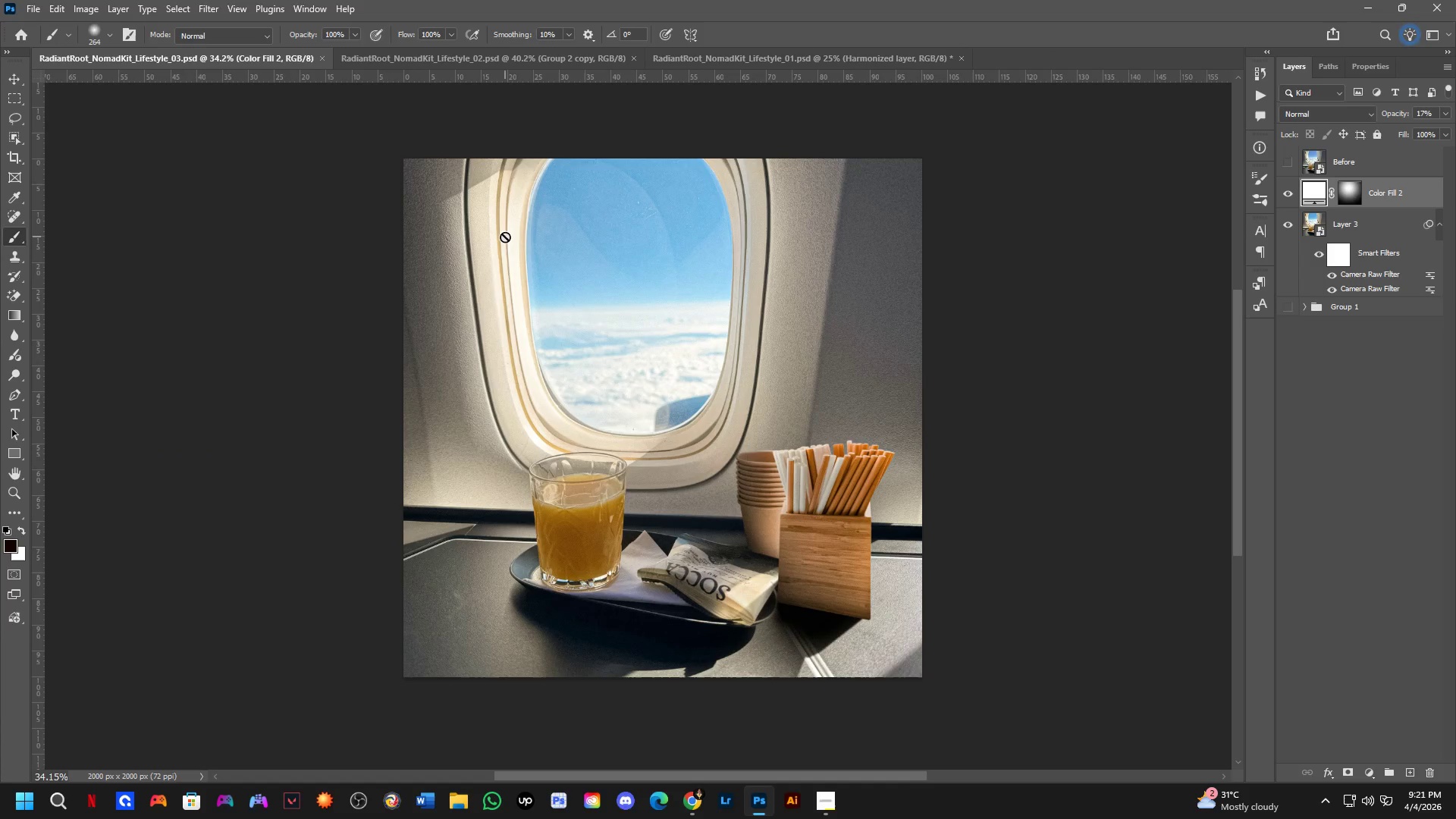 
left_click_drag(start_coordinate=[708, 465], to_coordinate=[804, 404])
 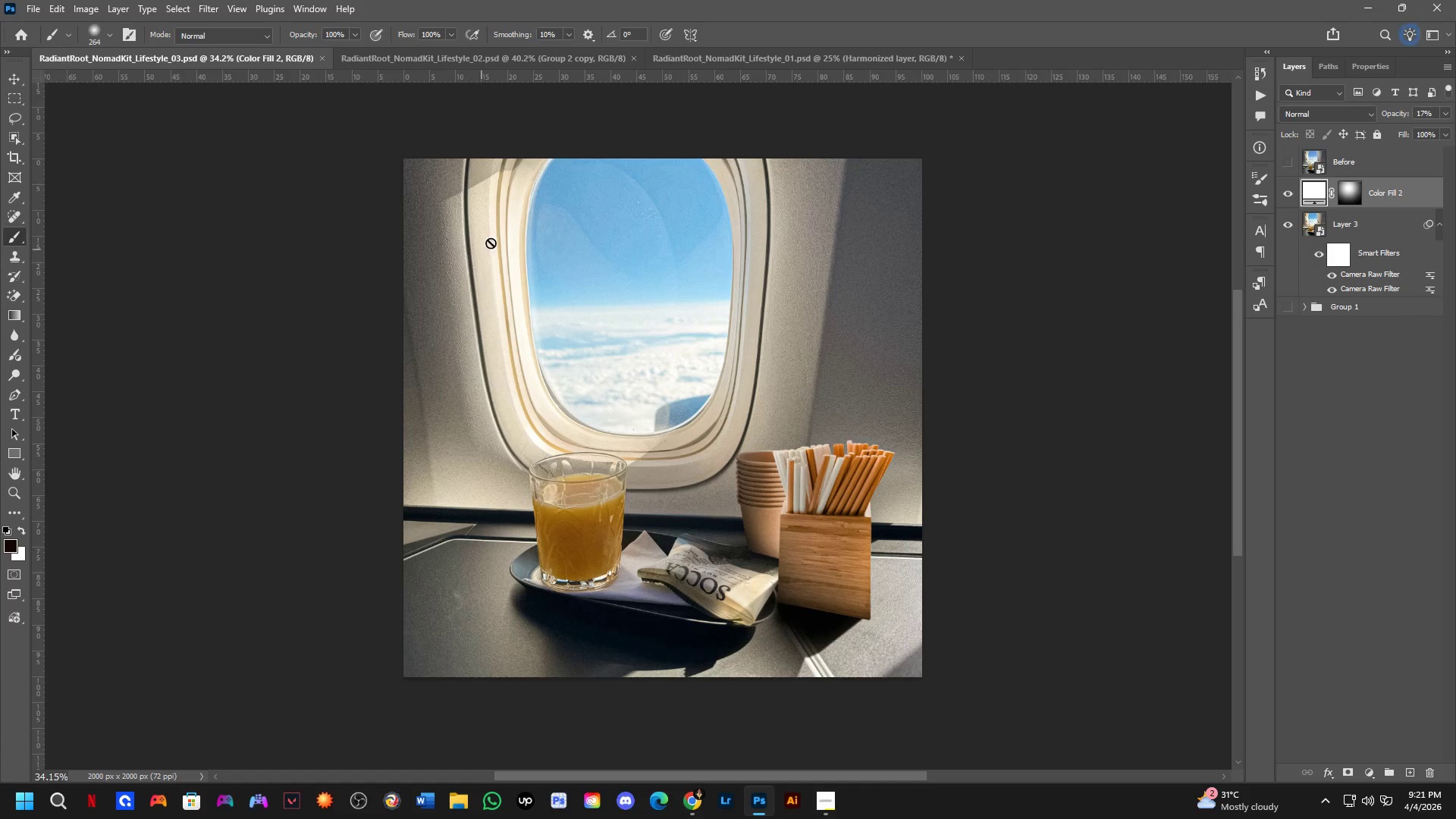 
scroll: coordinate [704, 466], scroll_direction: down, amount: 1.0
 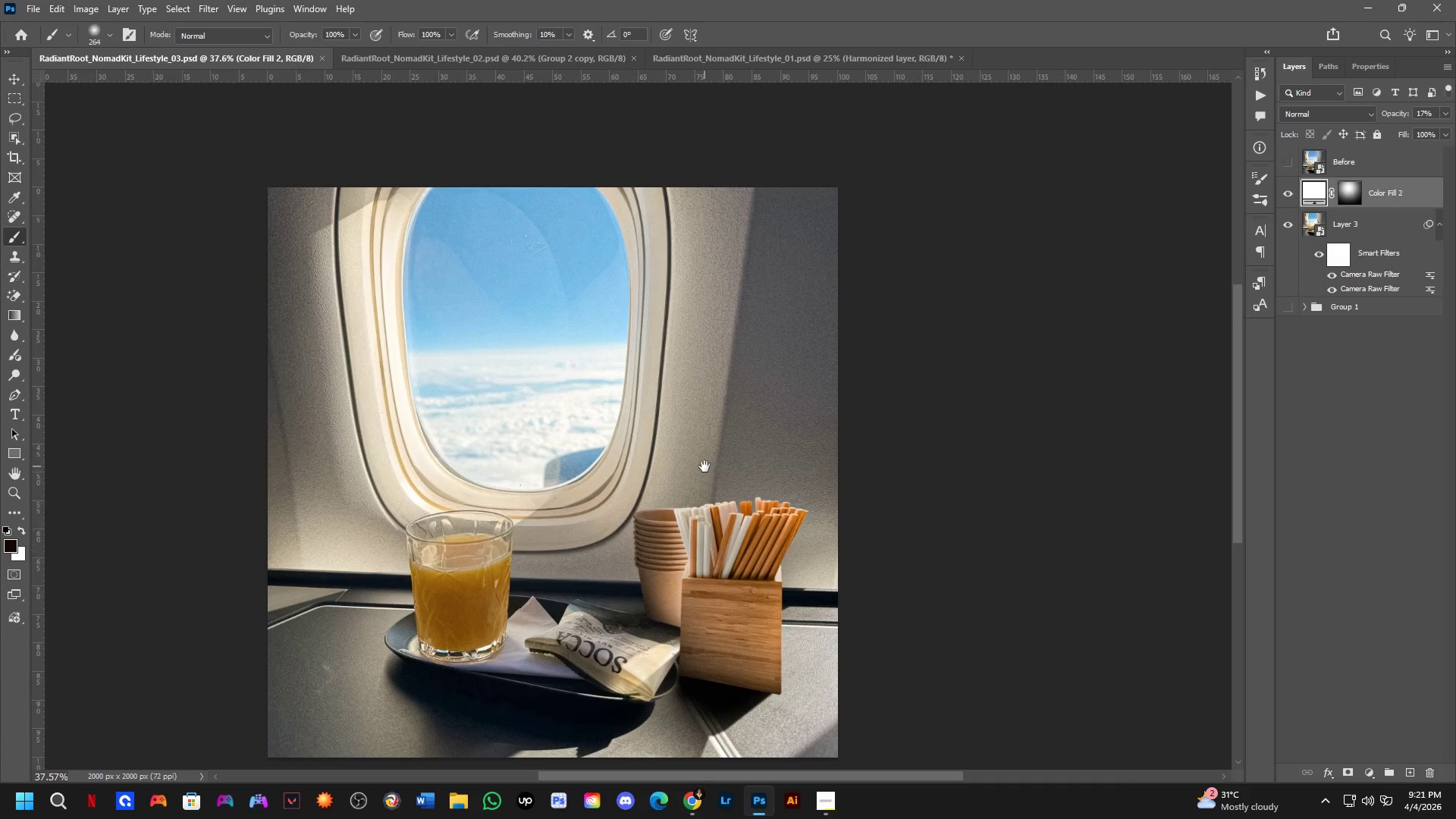 
key(Control+S)
 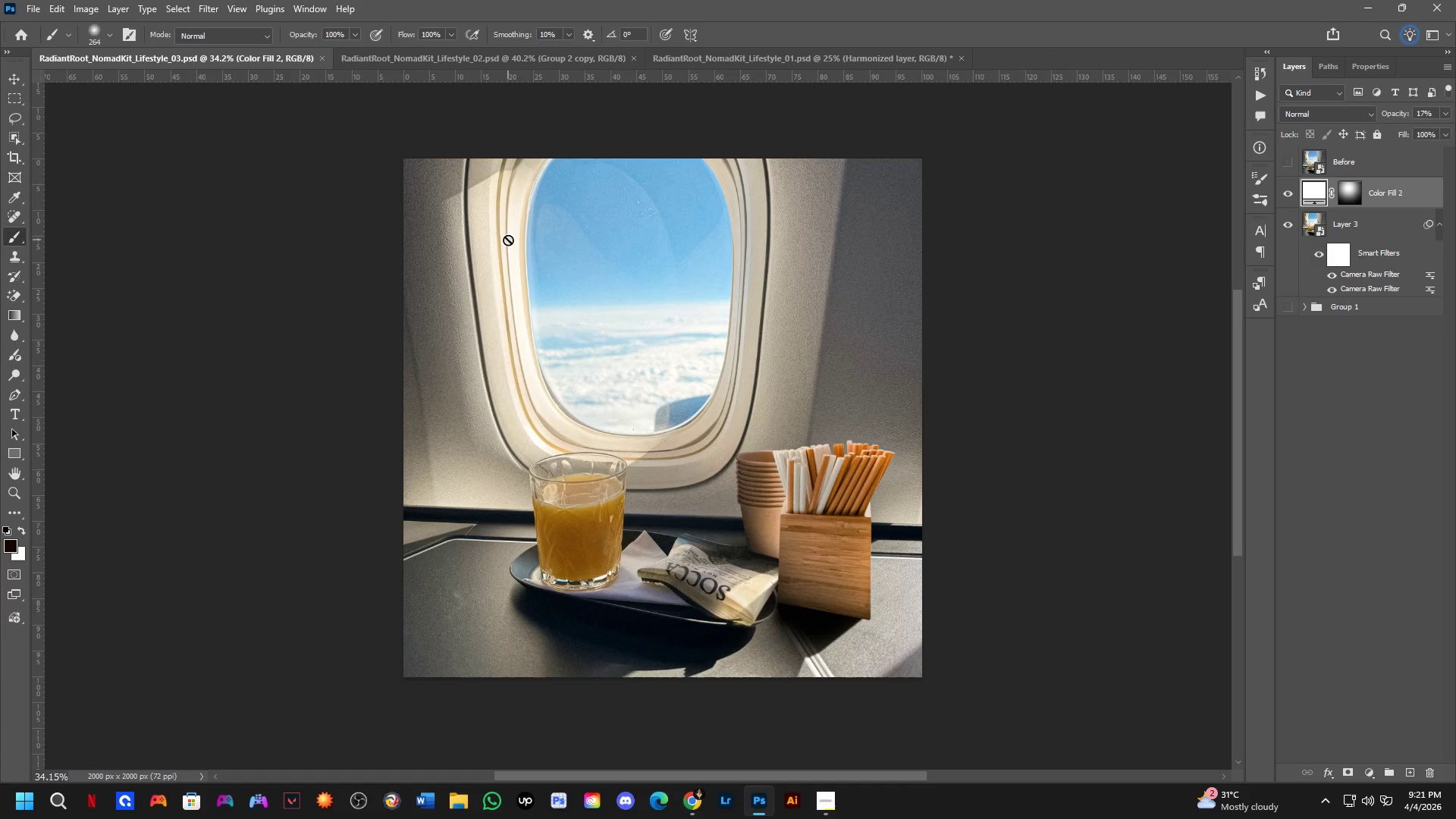 
key(Control+ControlLeft)
 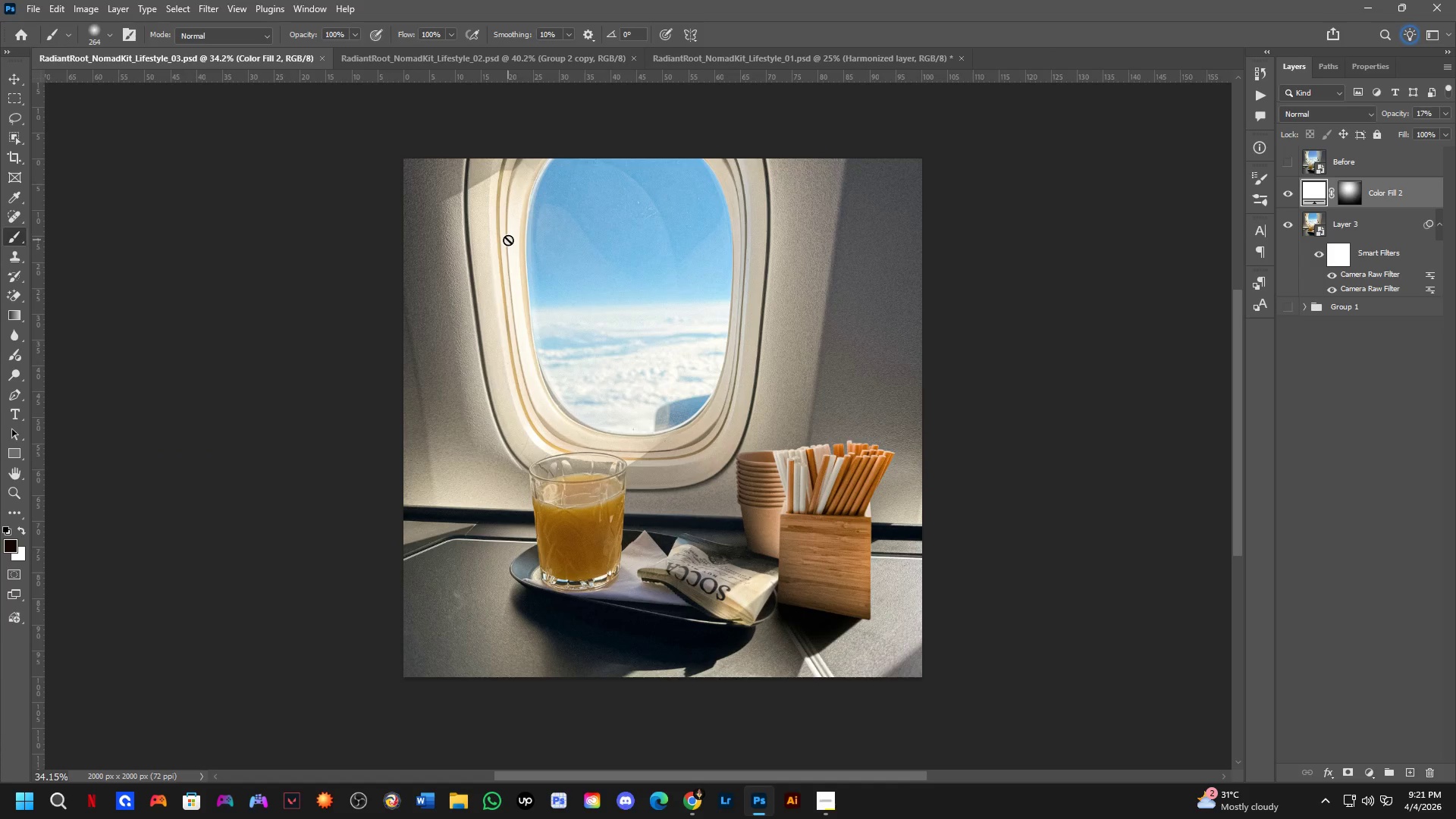 
key(Control+Tab)
 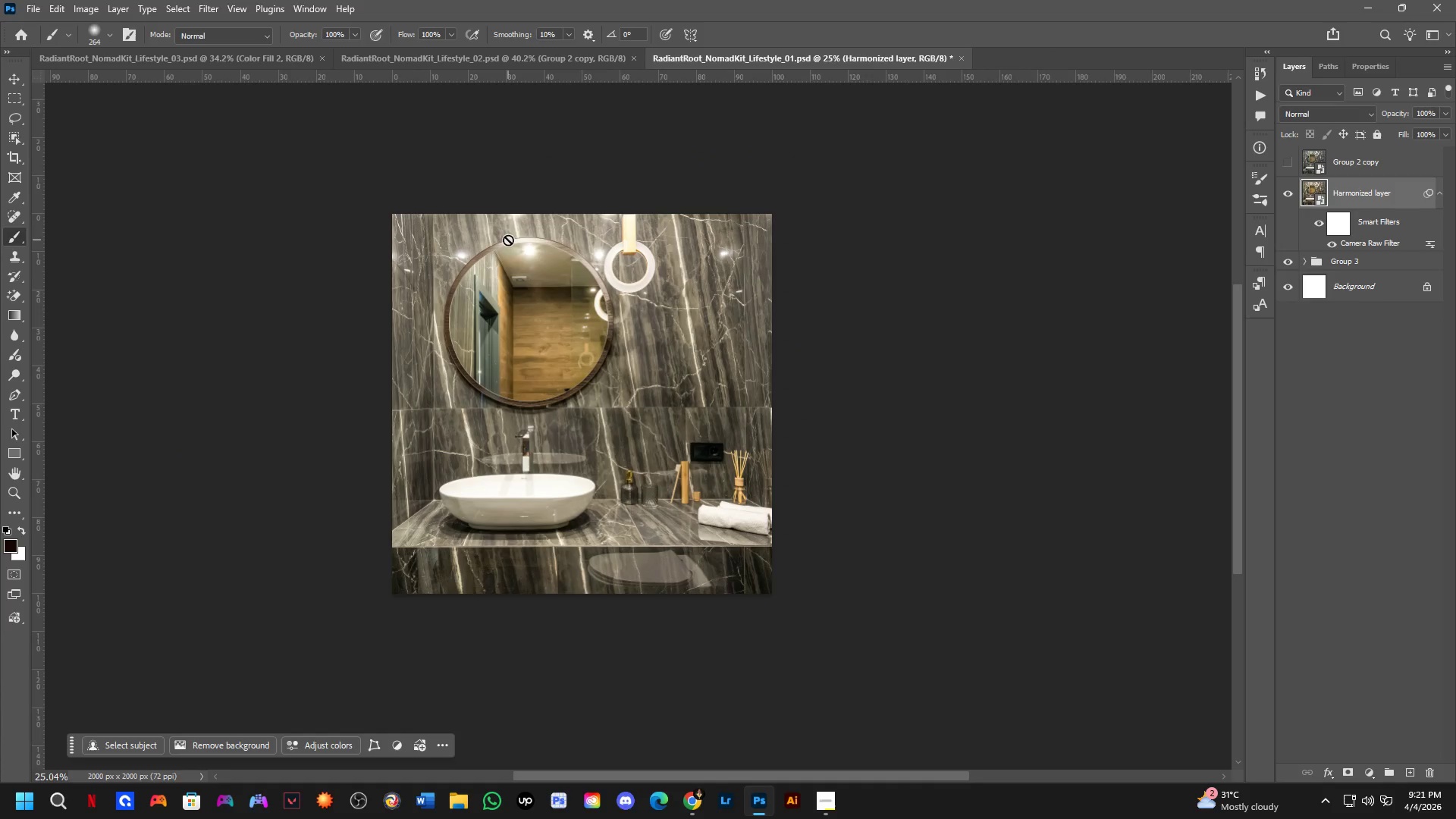 
key(Control+ControlLeft)
 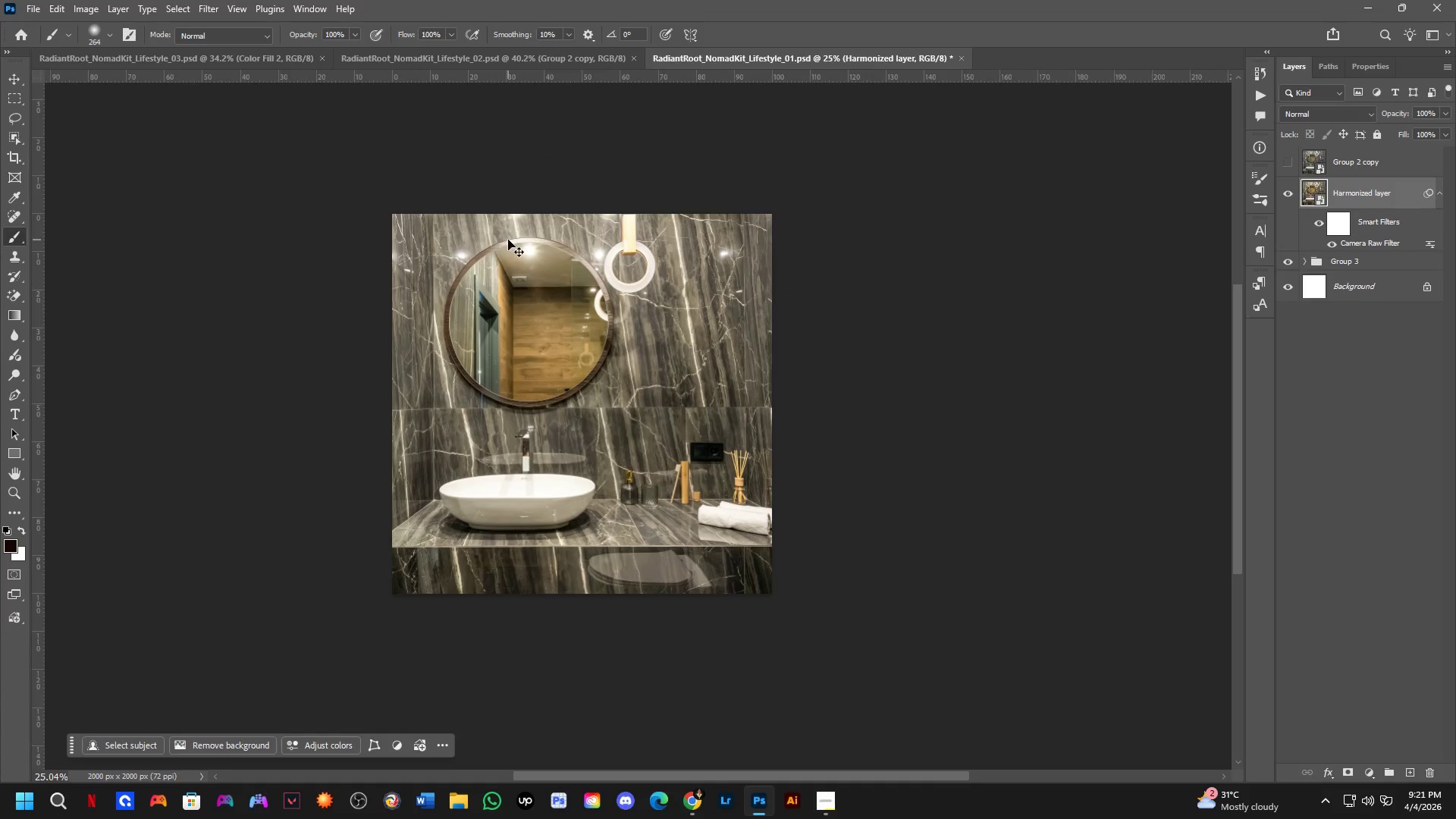 
key(Control+S)
 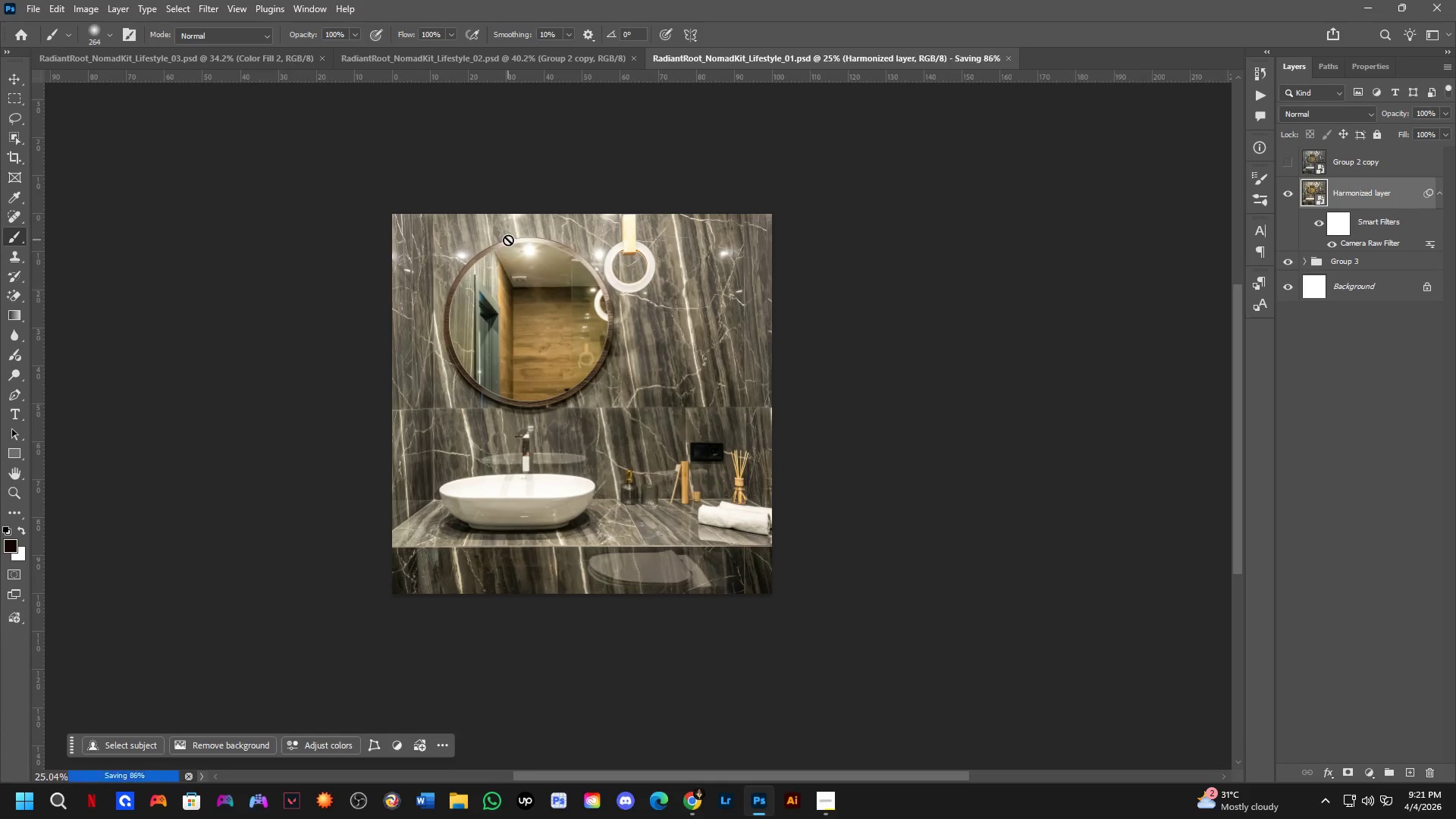 
key(Control+ControlLeft)
 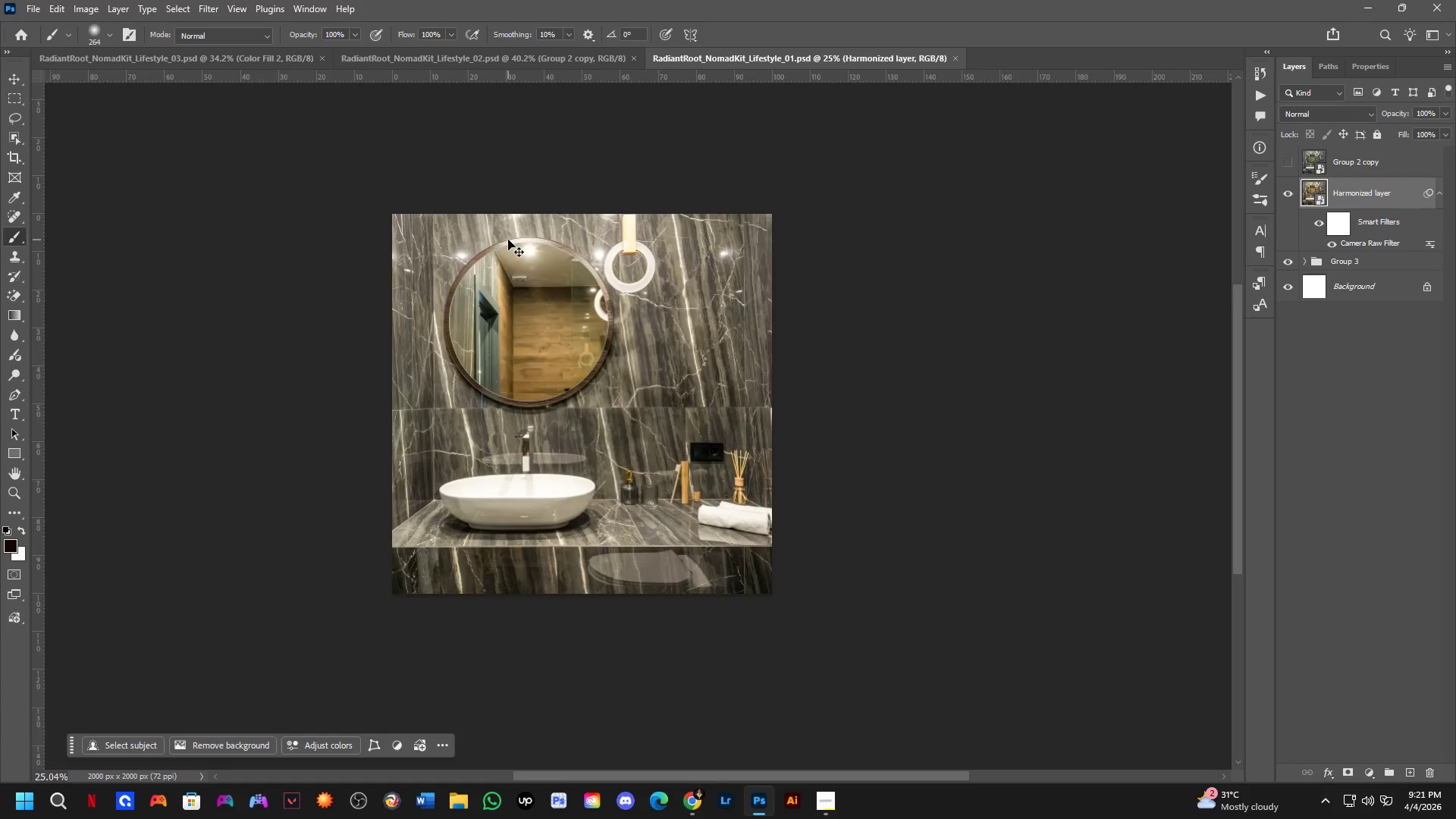 
key(Control+Tab)